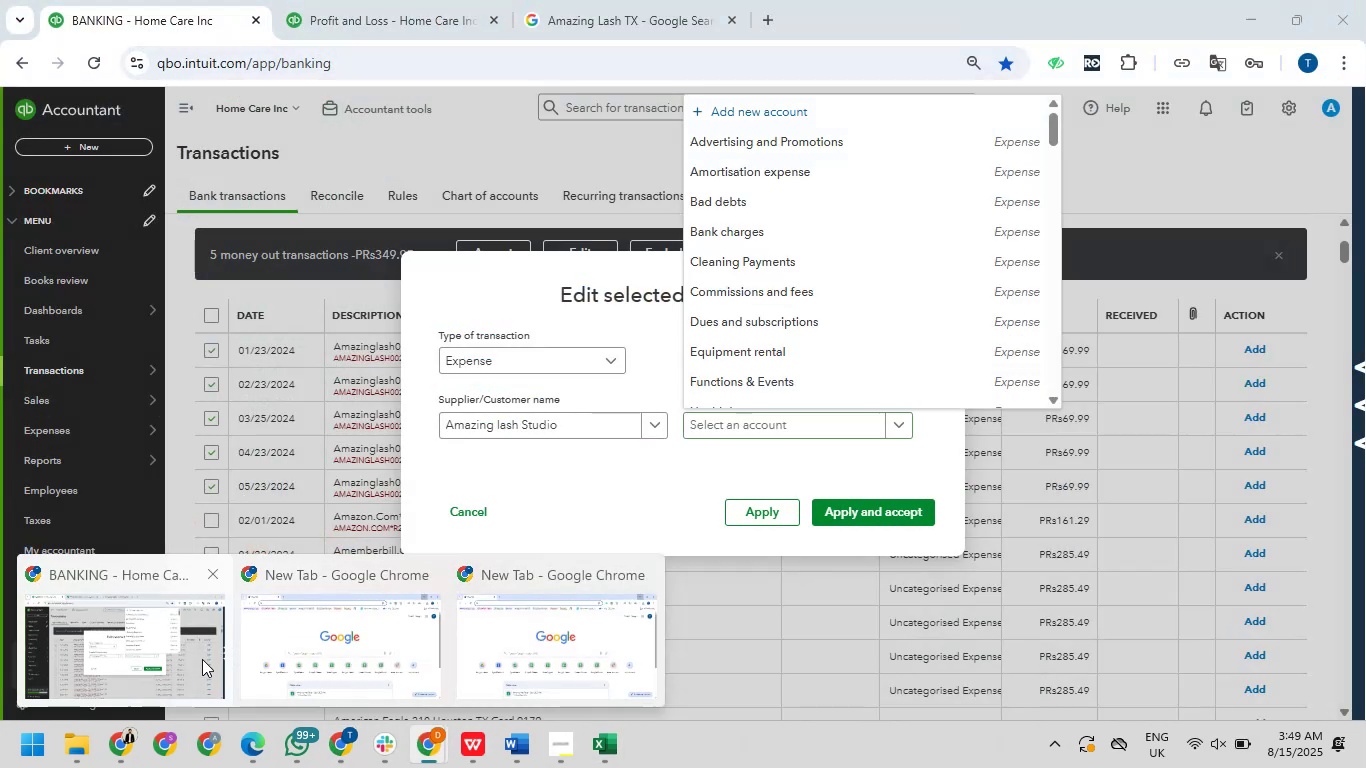 
left_click([202, 659])
 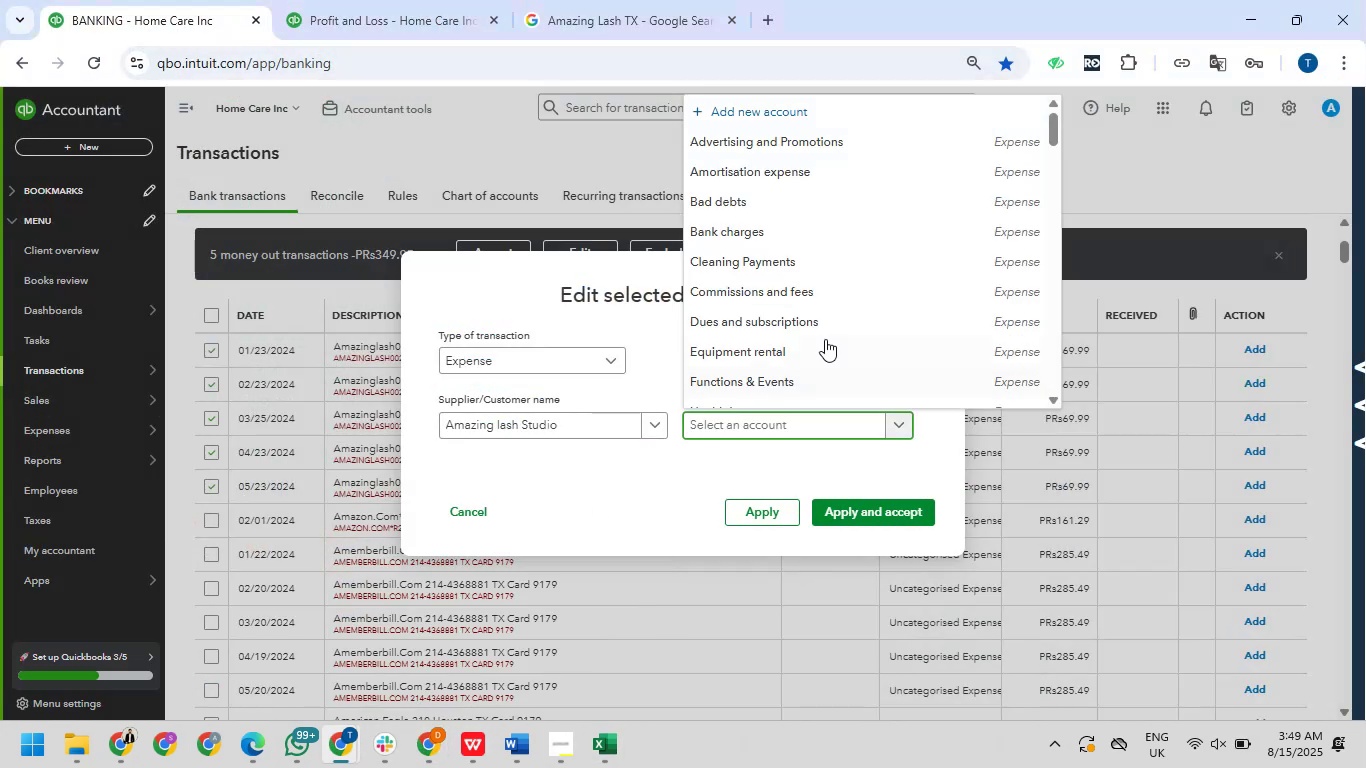 
scroll: coordinate [864, 317], scroll_direction: down, amount: 19.0
 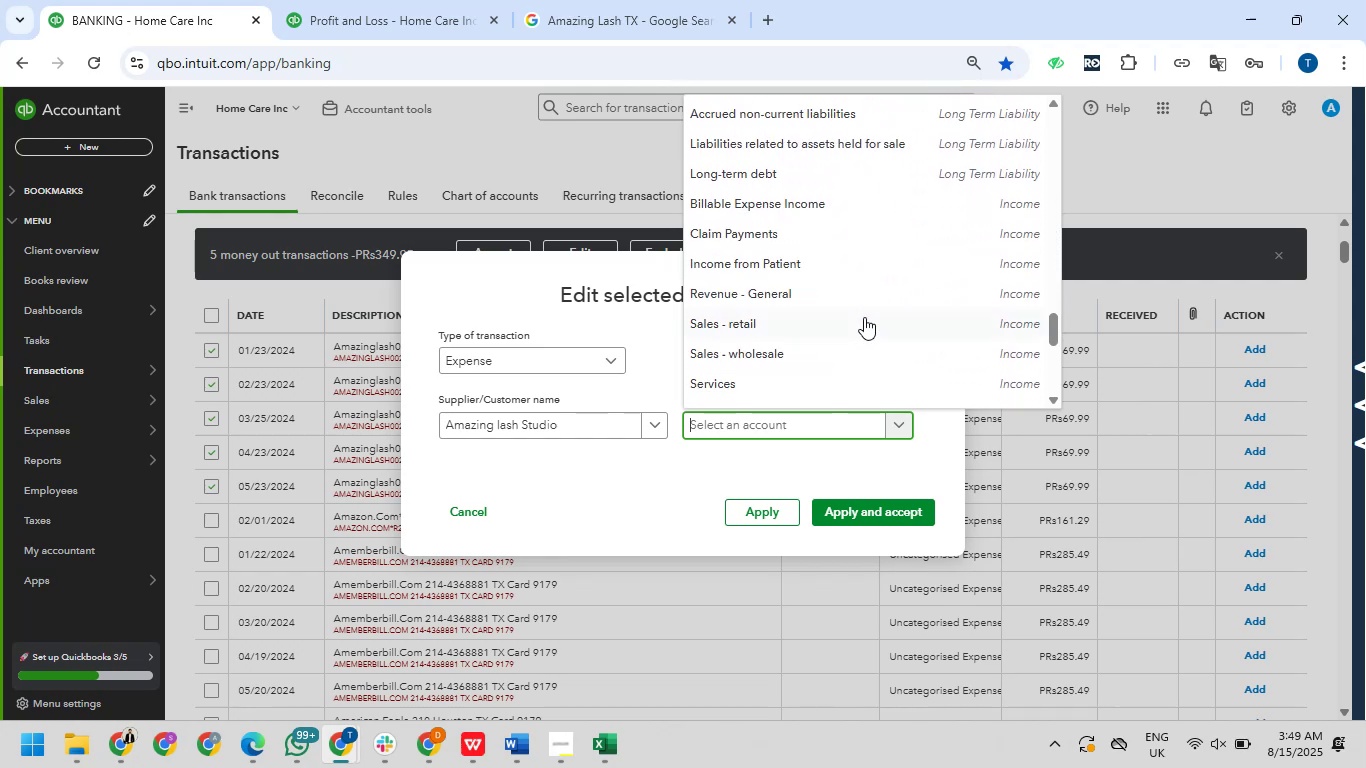 
scroll: coordinate [864, 317], scroll_direction: up, amount: 7.0
 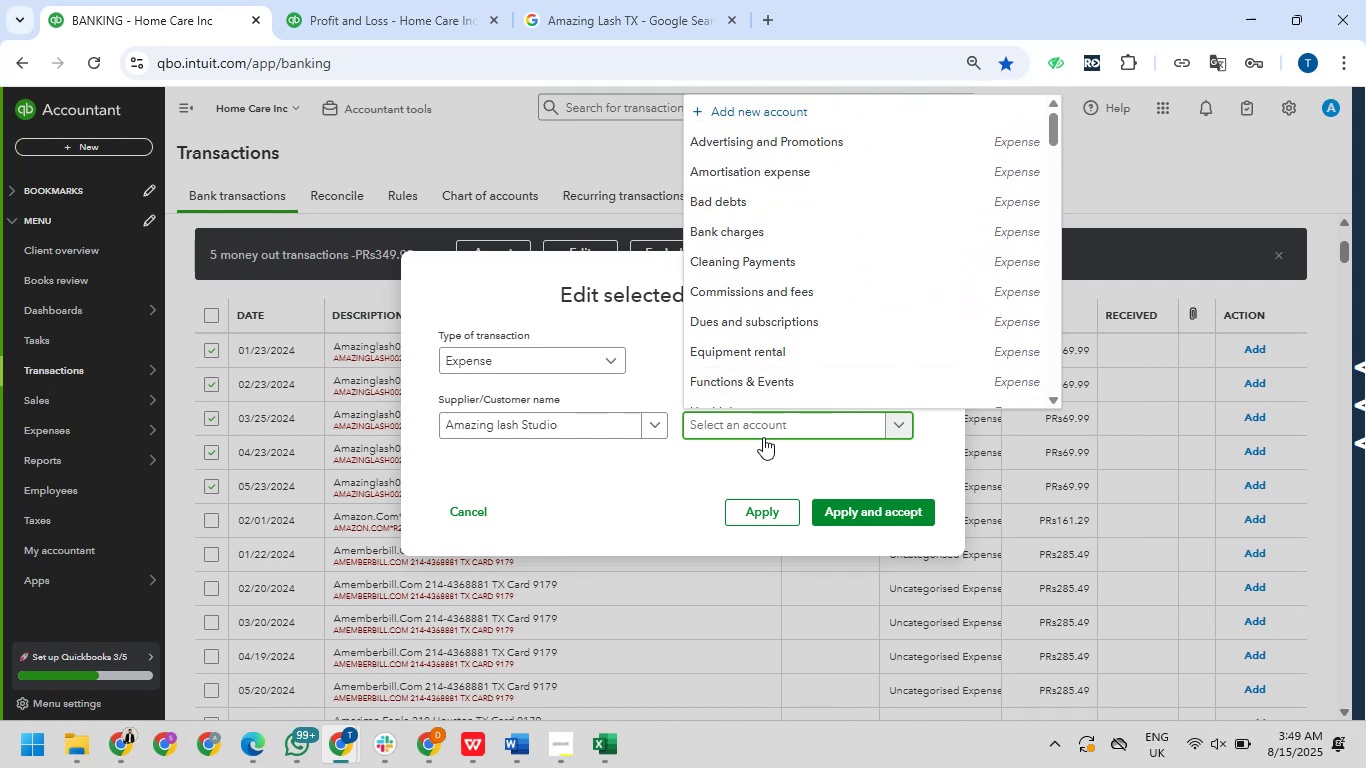 
left_click([759, 433])
 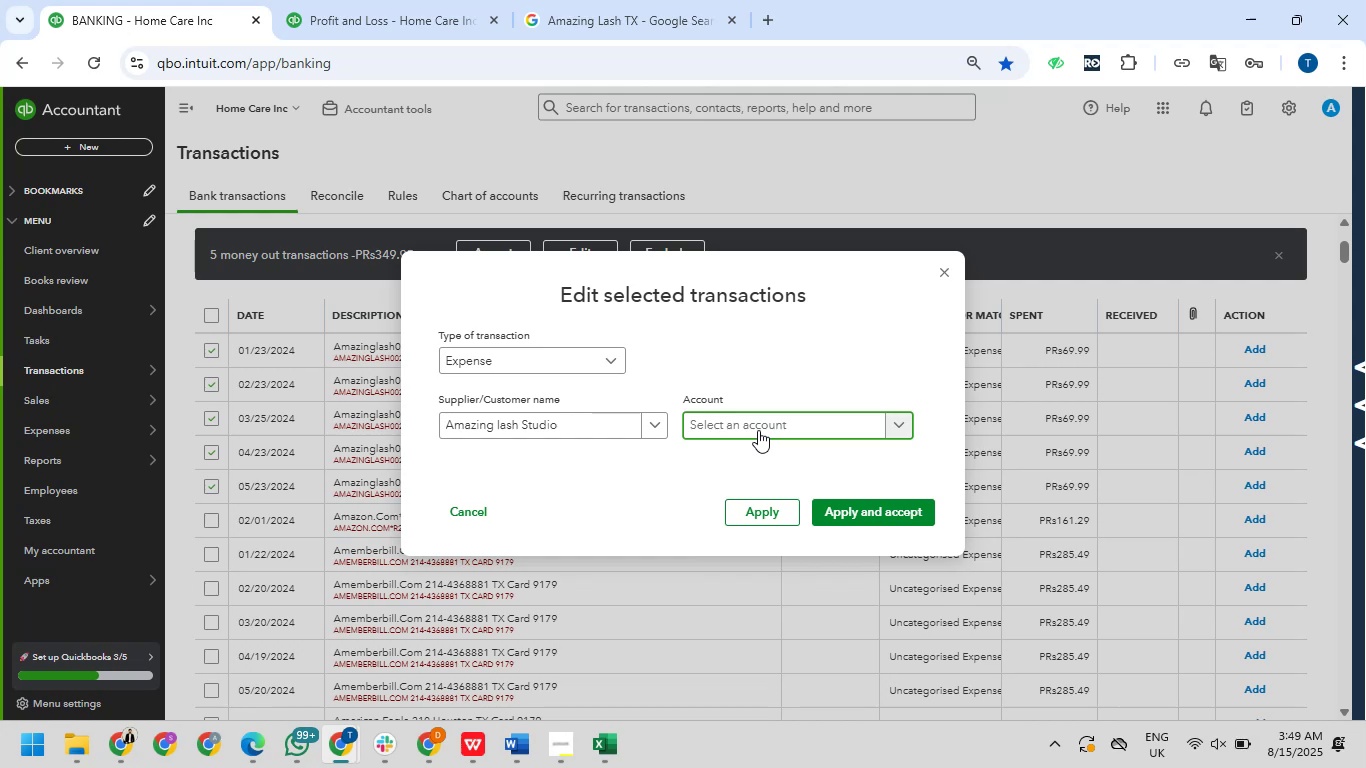 
left_click([758, 430])
 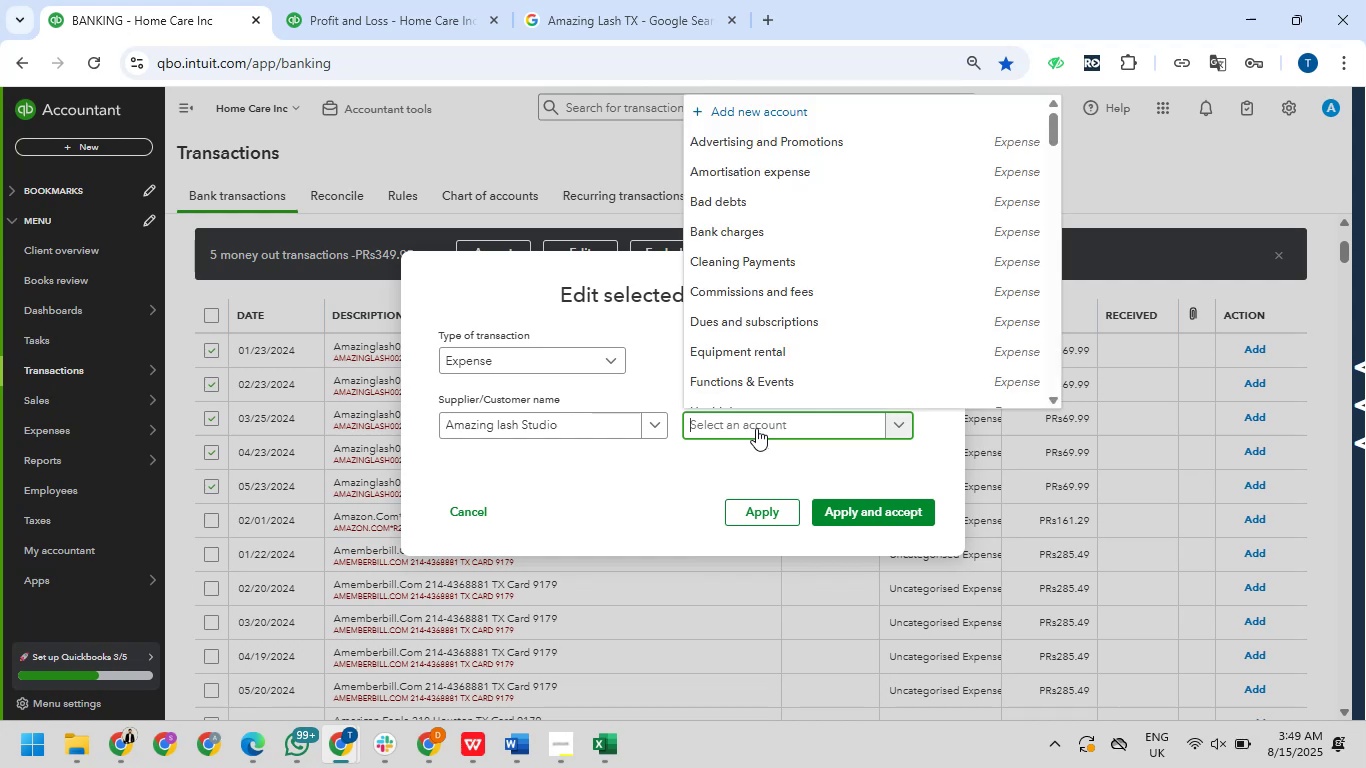 
wait(11.35)
 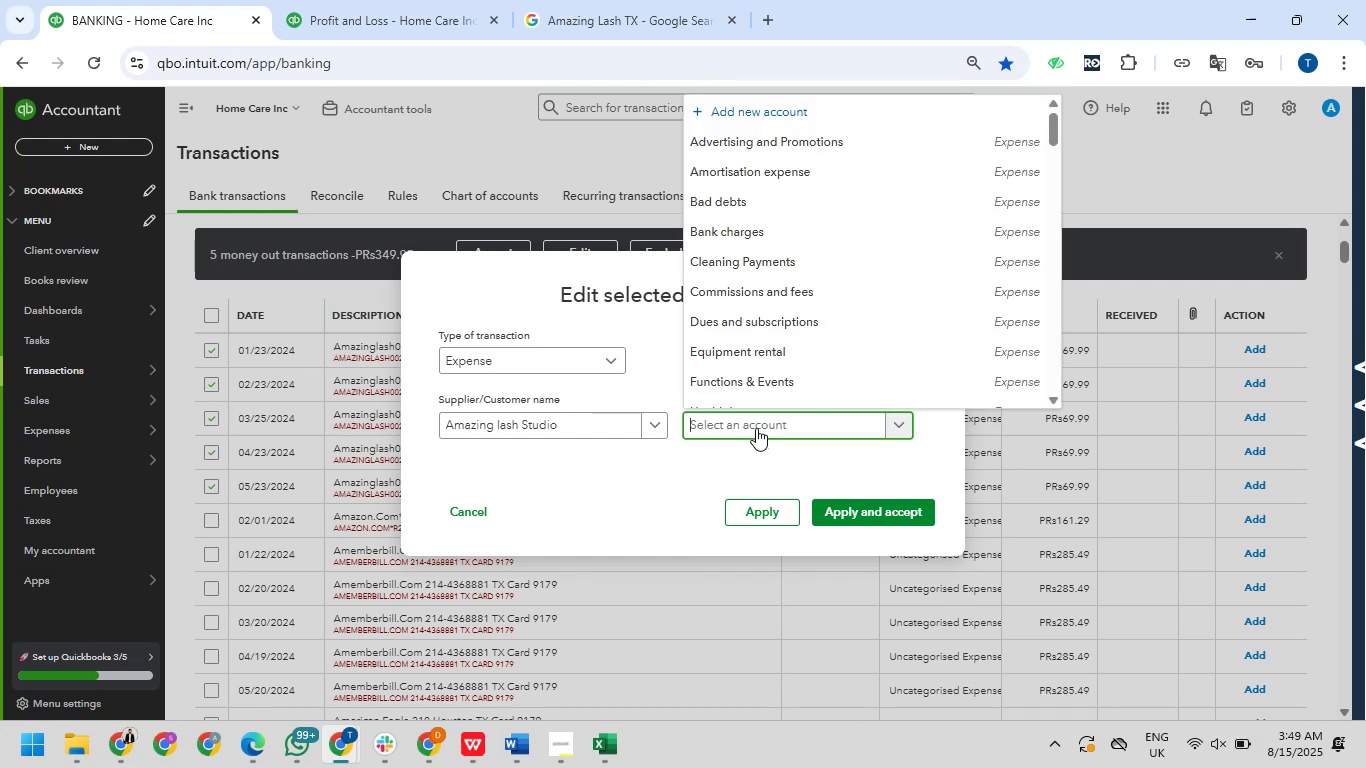 
type(due)
 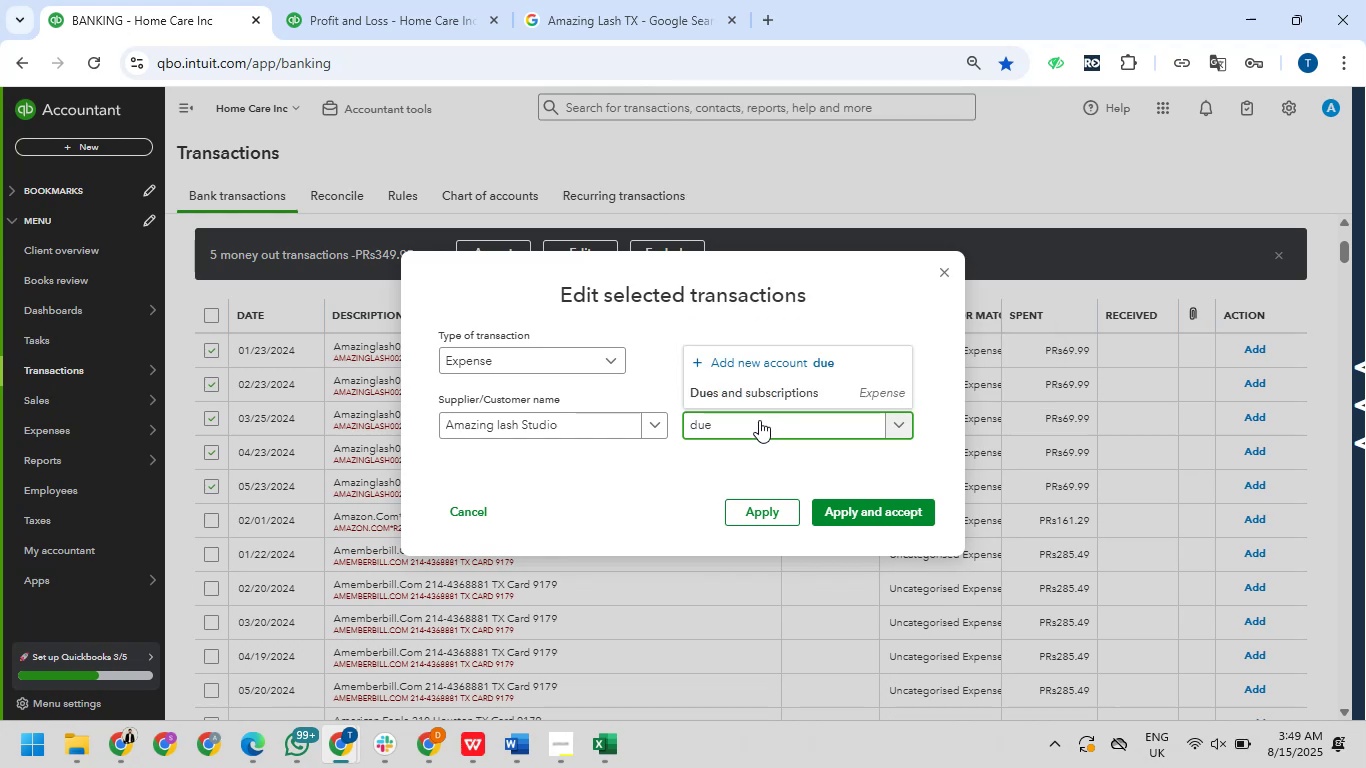 
wait(7.28)
 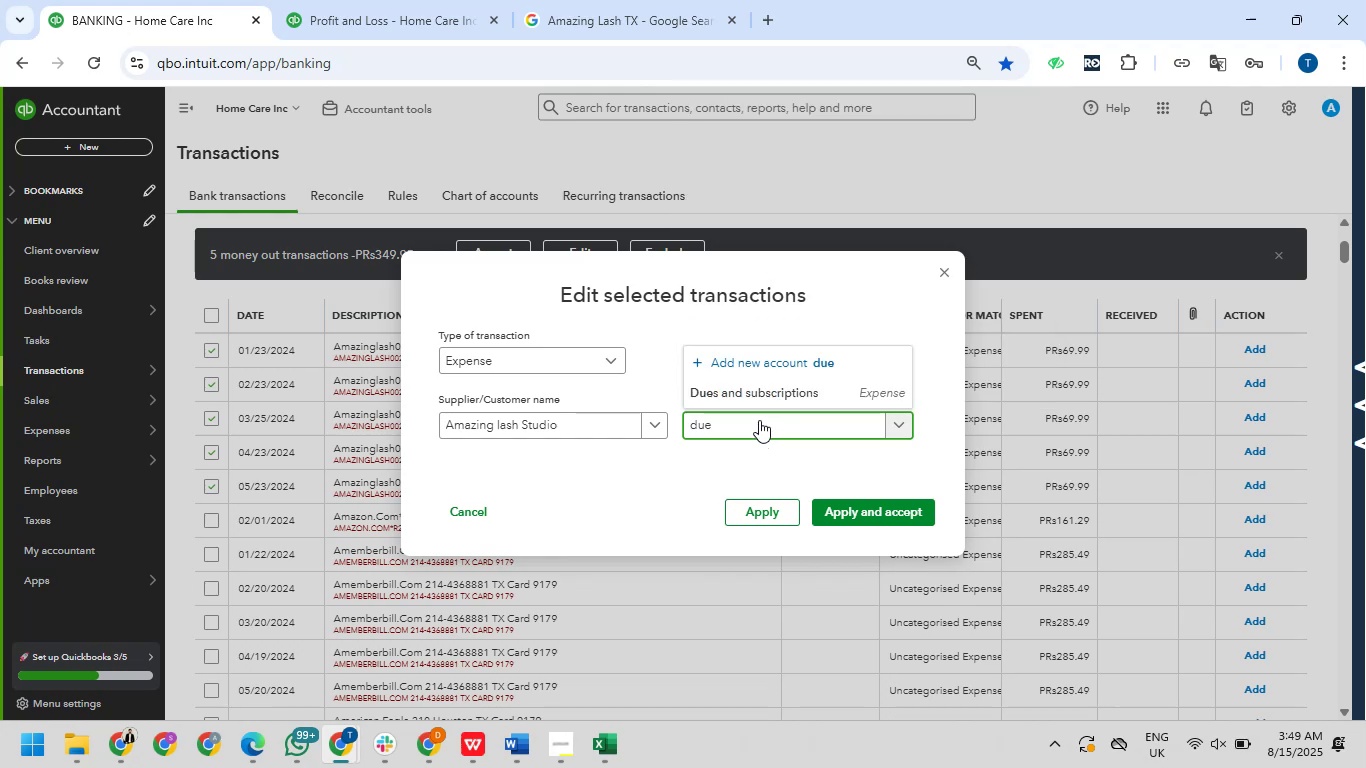 
key(Backspace)
key(Backspace)
key(Backspace)
key(Backspace)
type(per)
 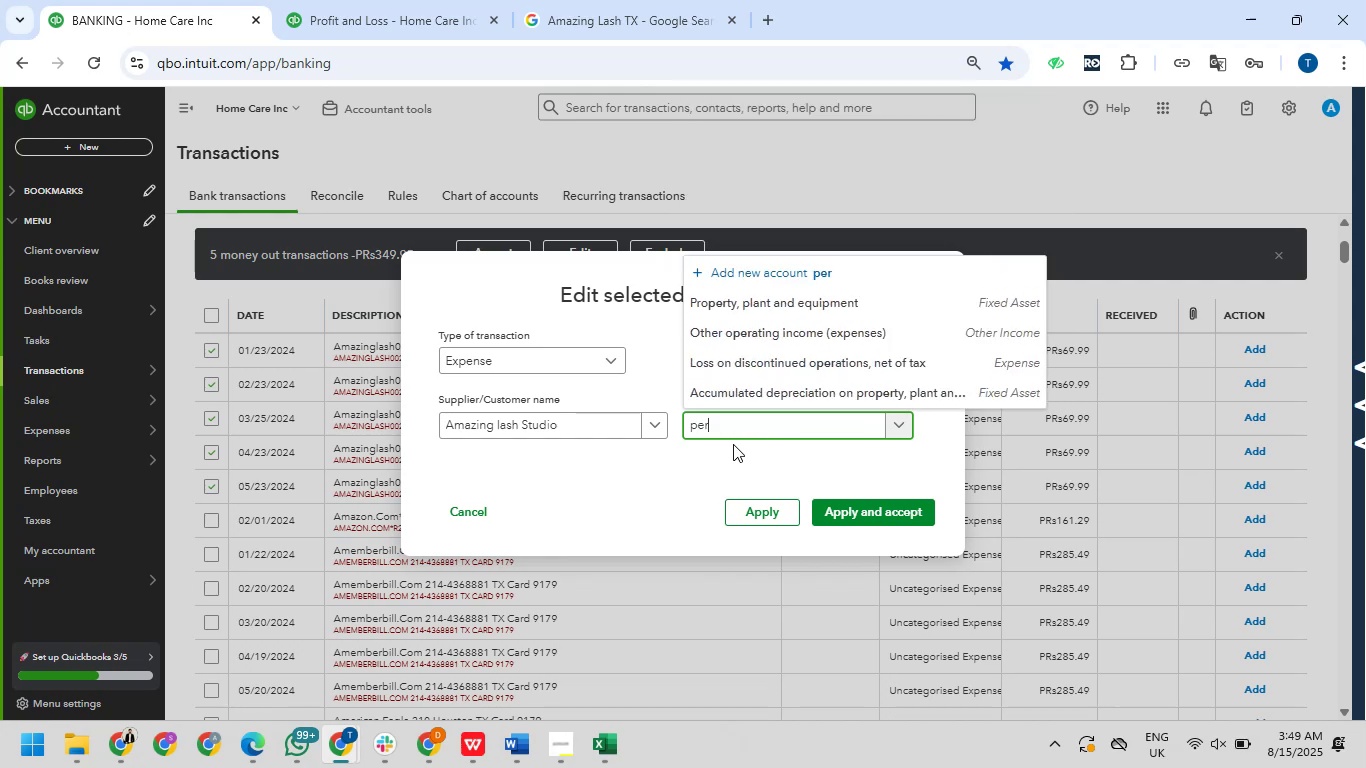 
key(Backspace)
 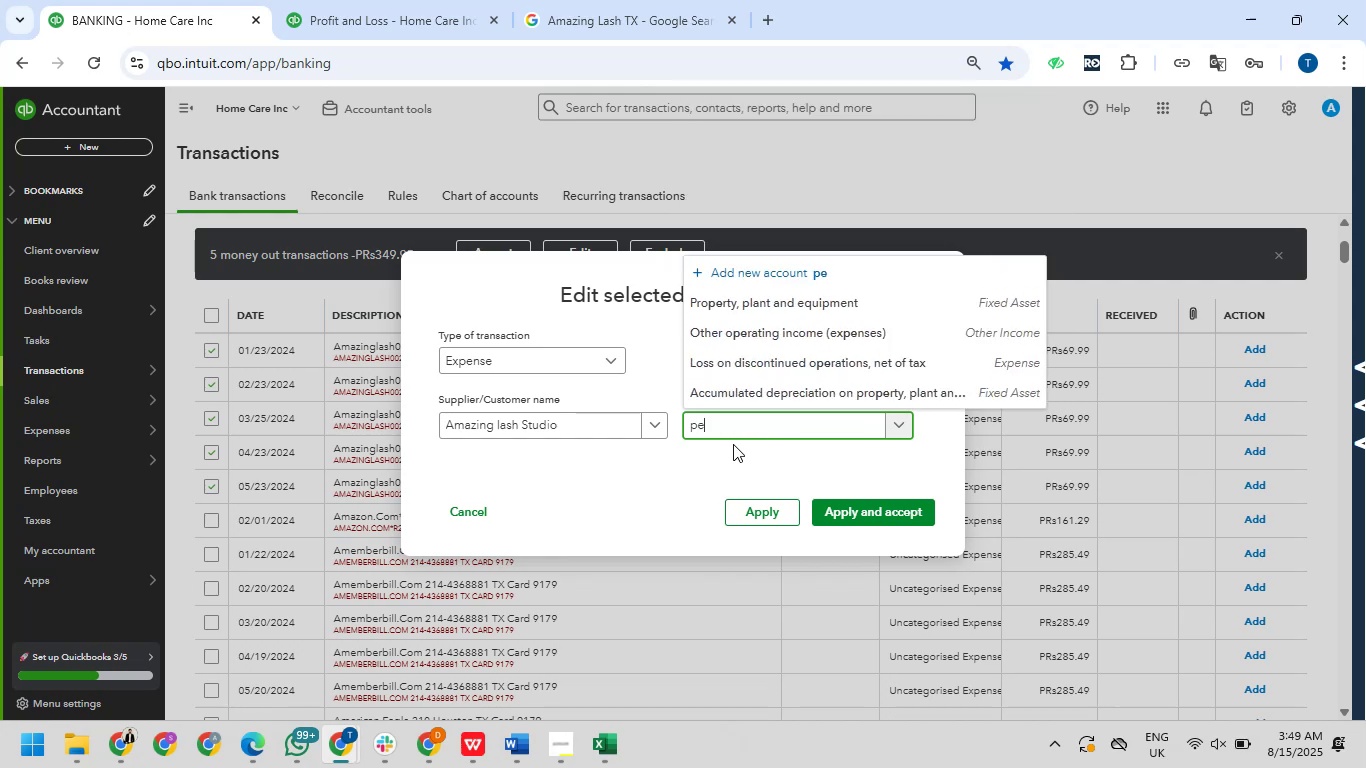 
key(Backspace)
 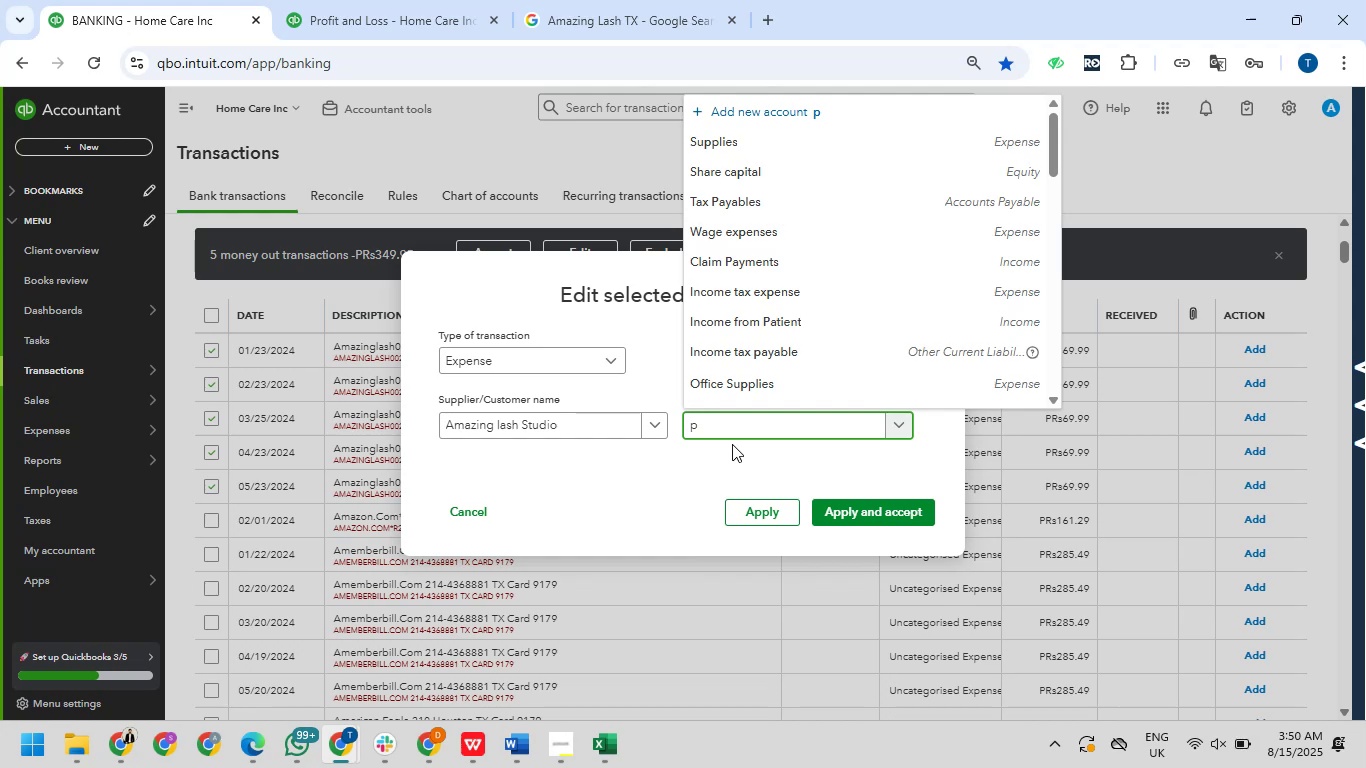 
wait(17.17)
 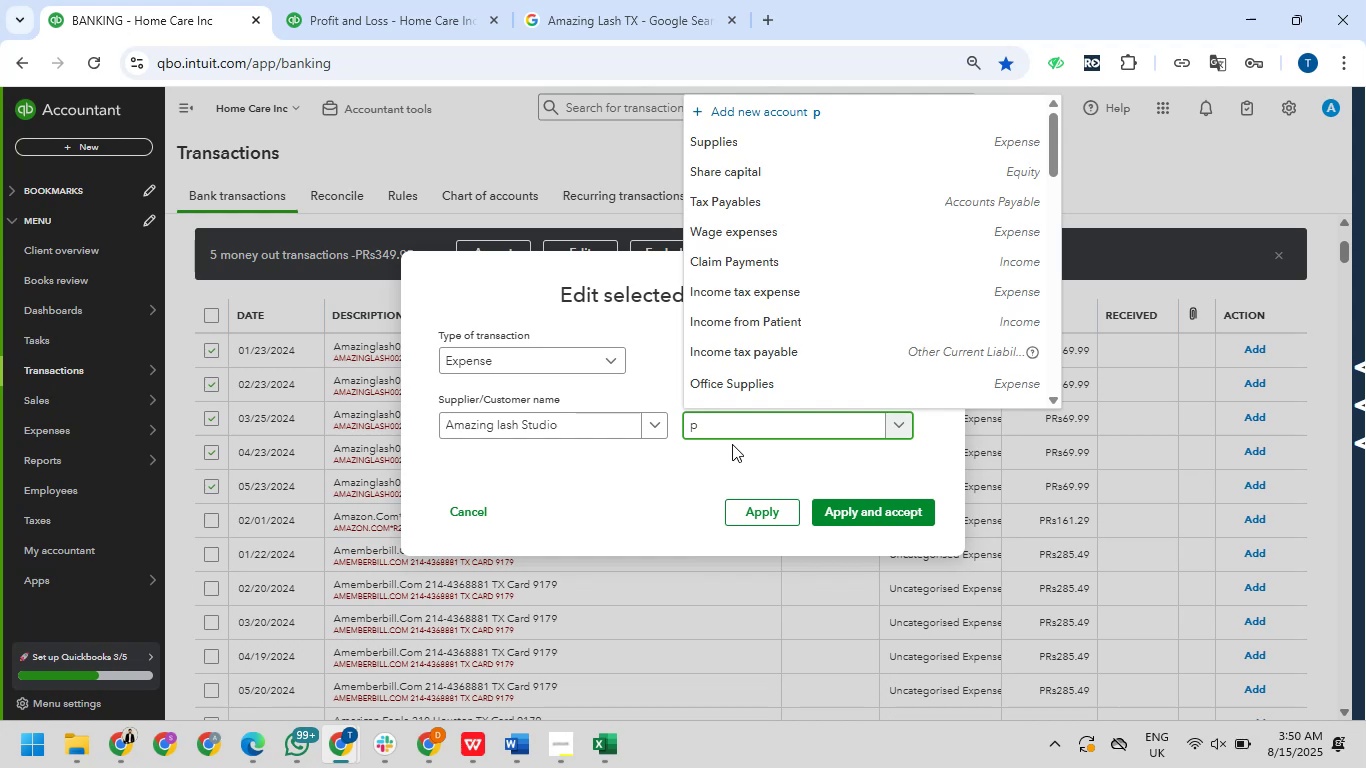 
type(subssubs)
 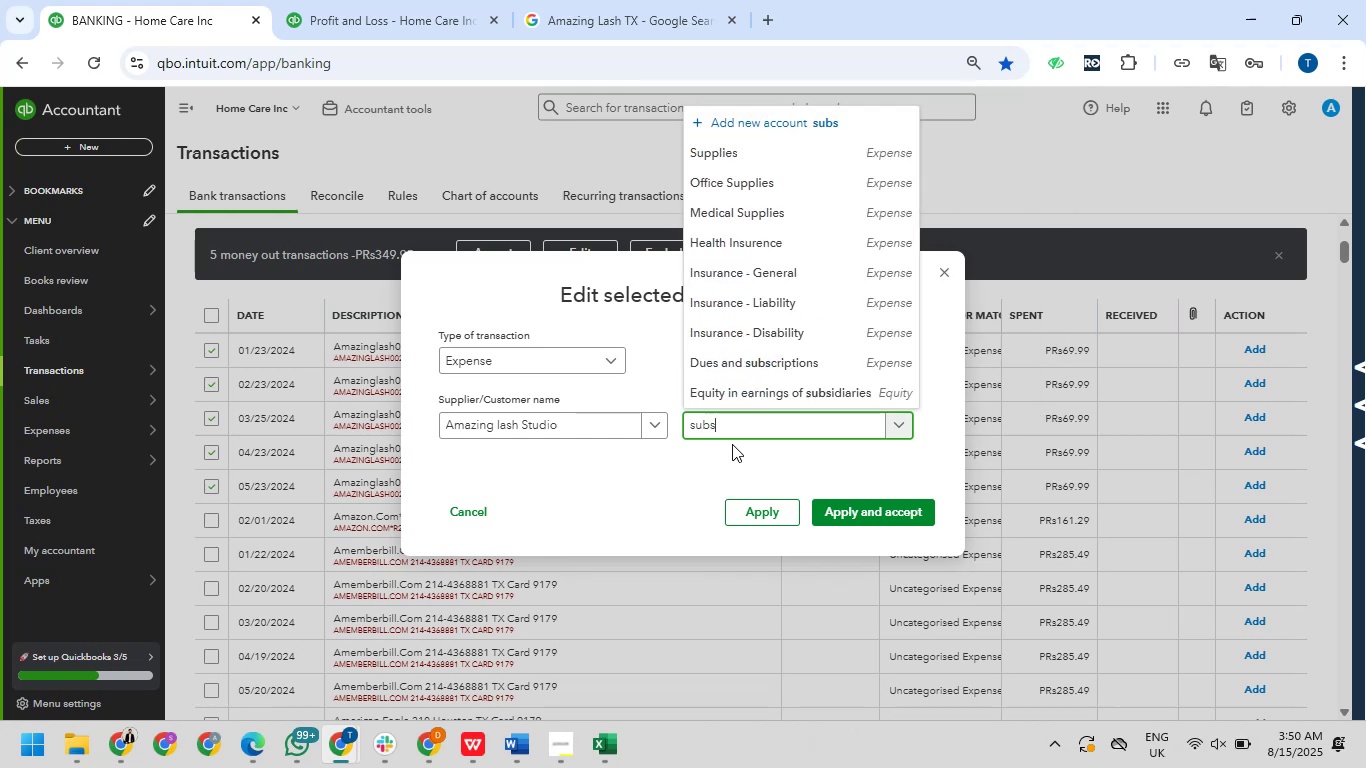 
hold_key(key=Backspace, duration=1.05)
 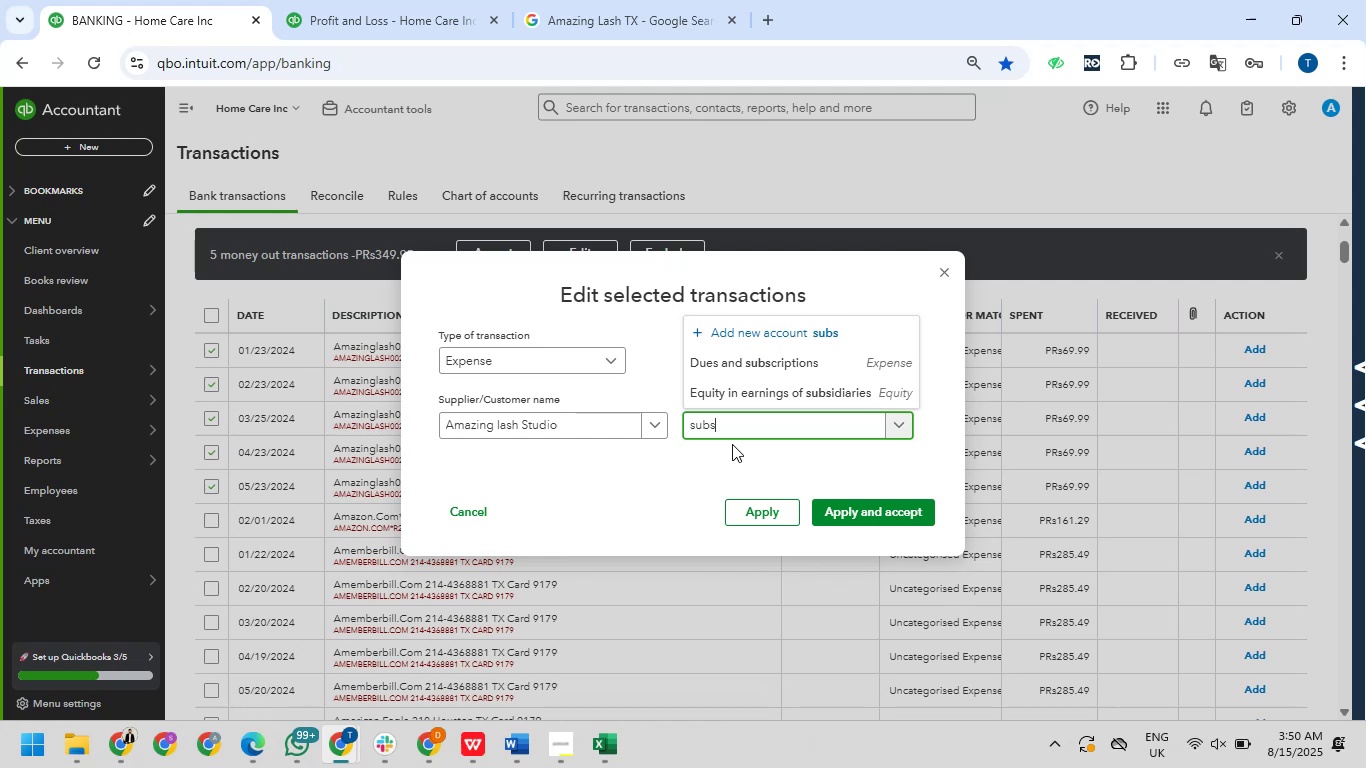 
left_click([758, 351])
 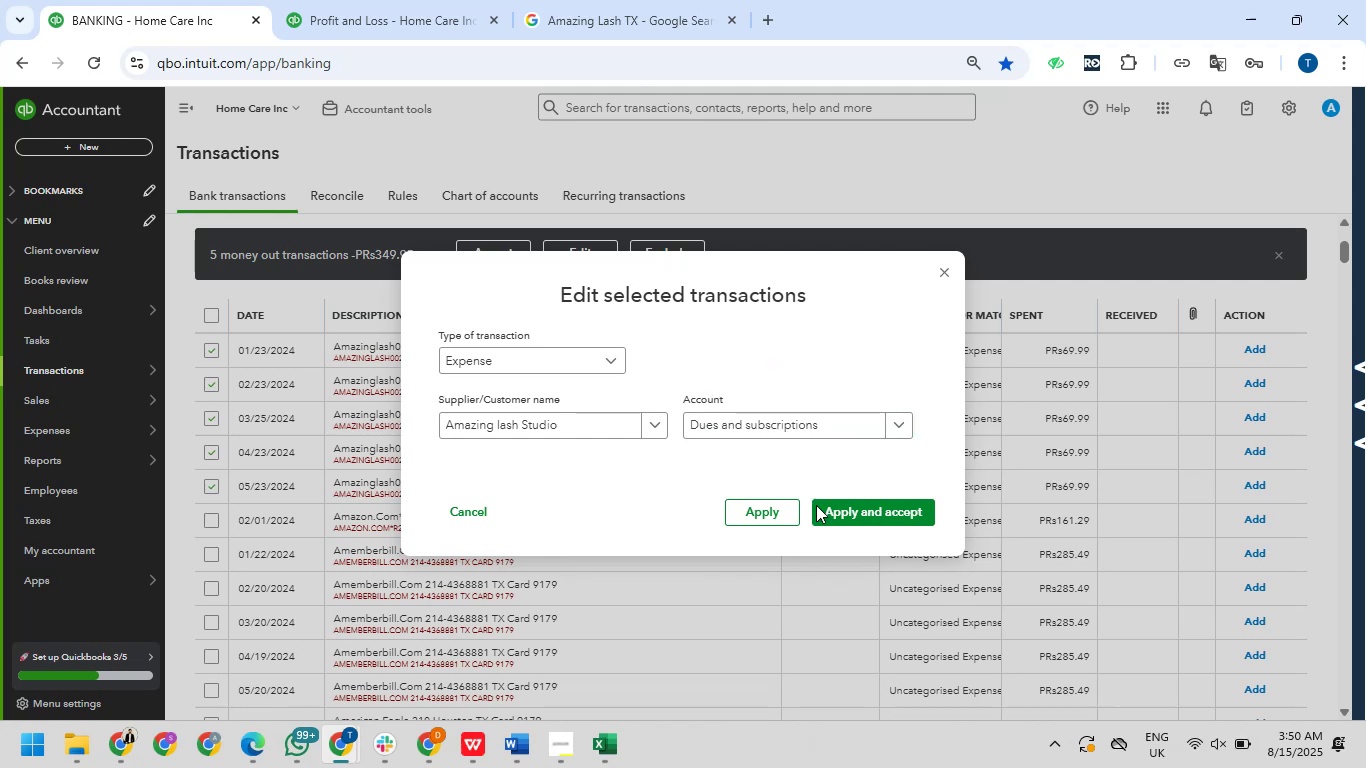 
left_click([868, 522])
 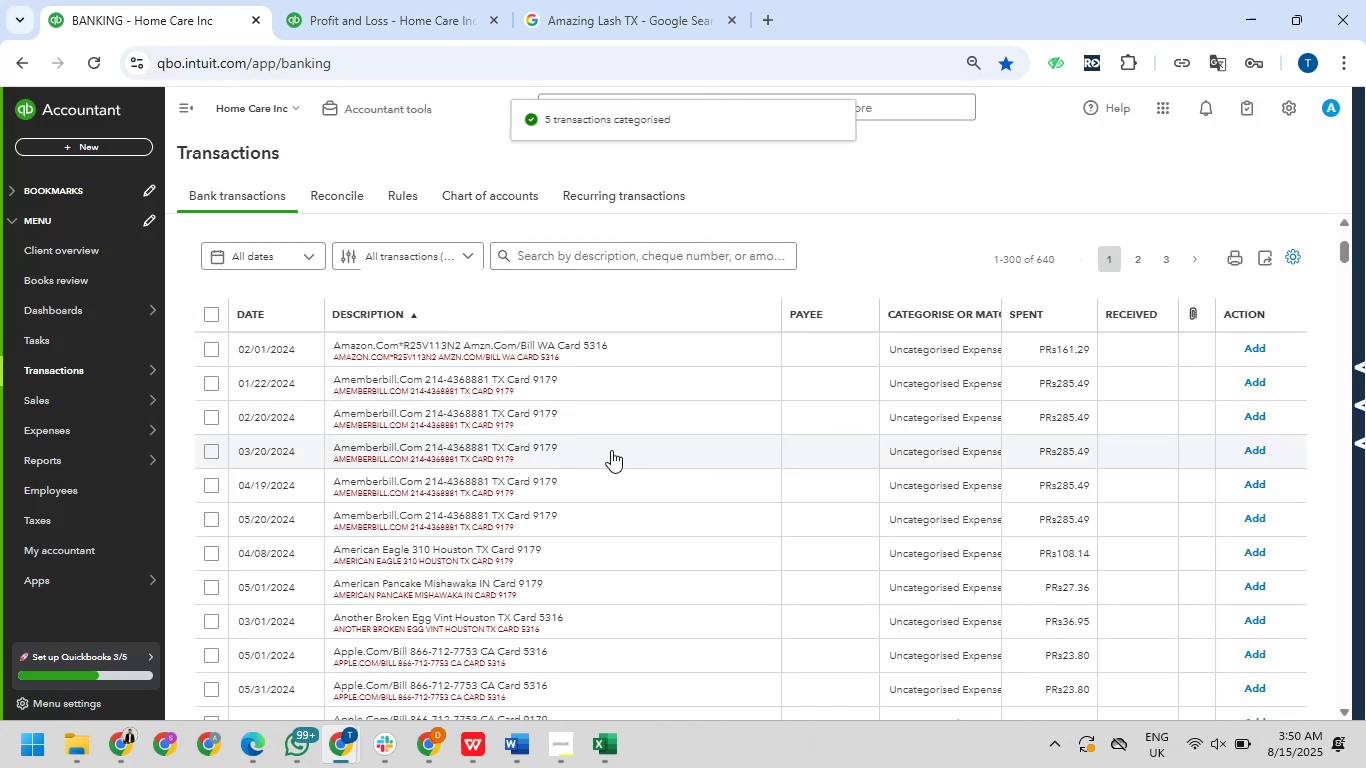 
wait(7.27)
 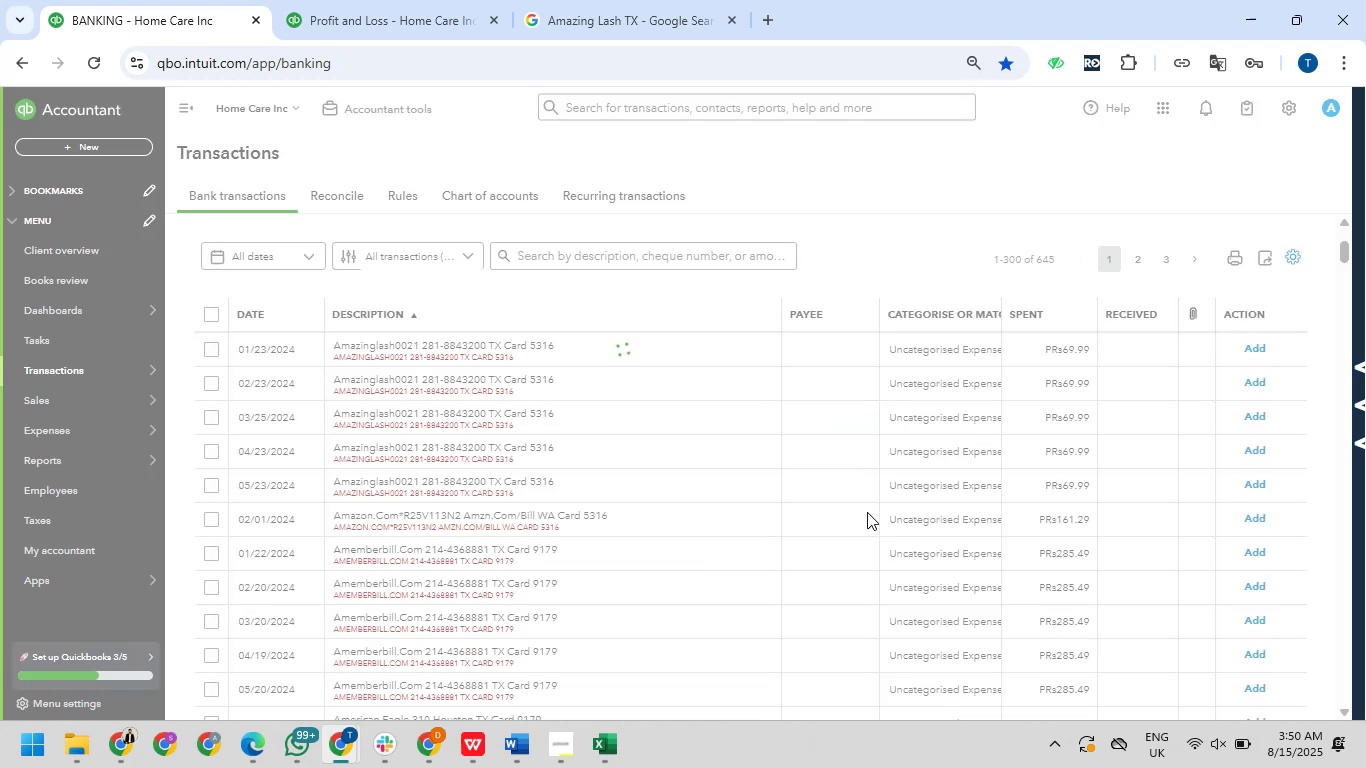 
left_click([209, 349])
 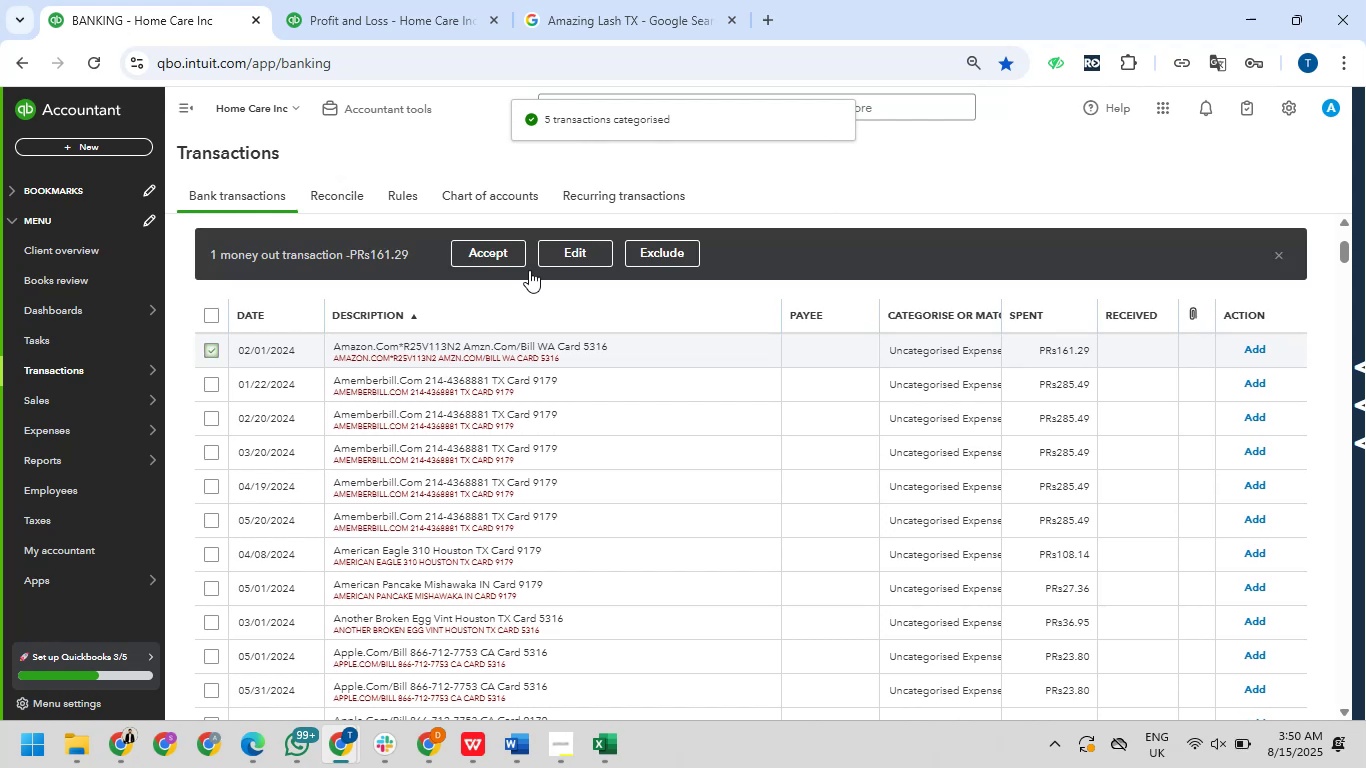 
left_click([587, 250])
 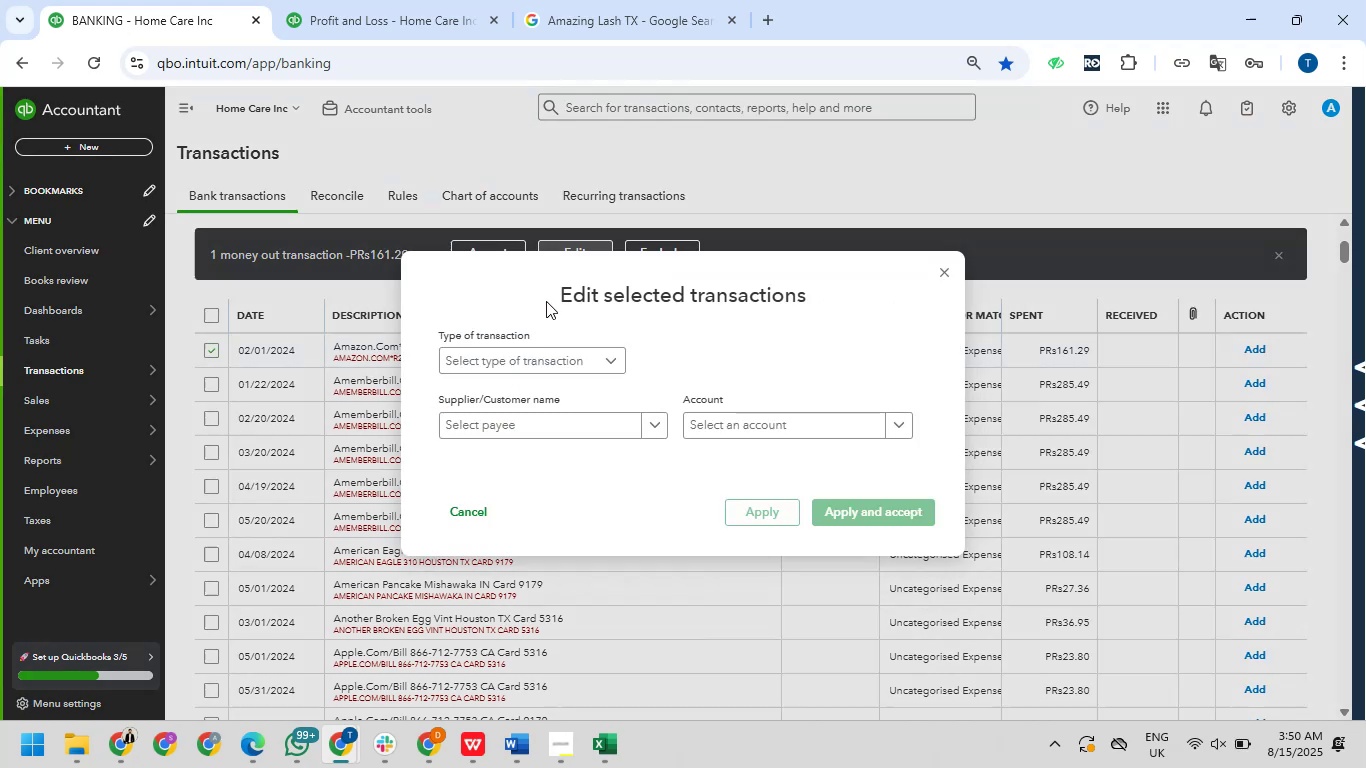 
mouse_move([519, 374])
 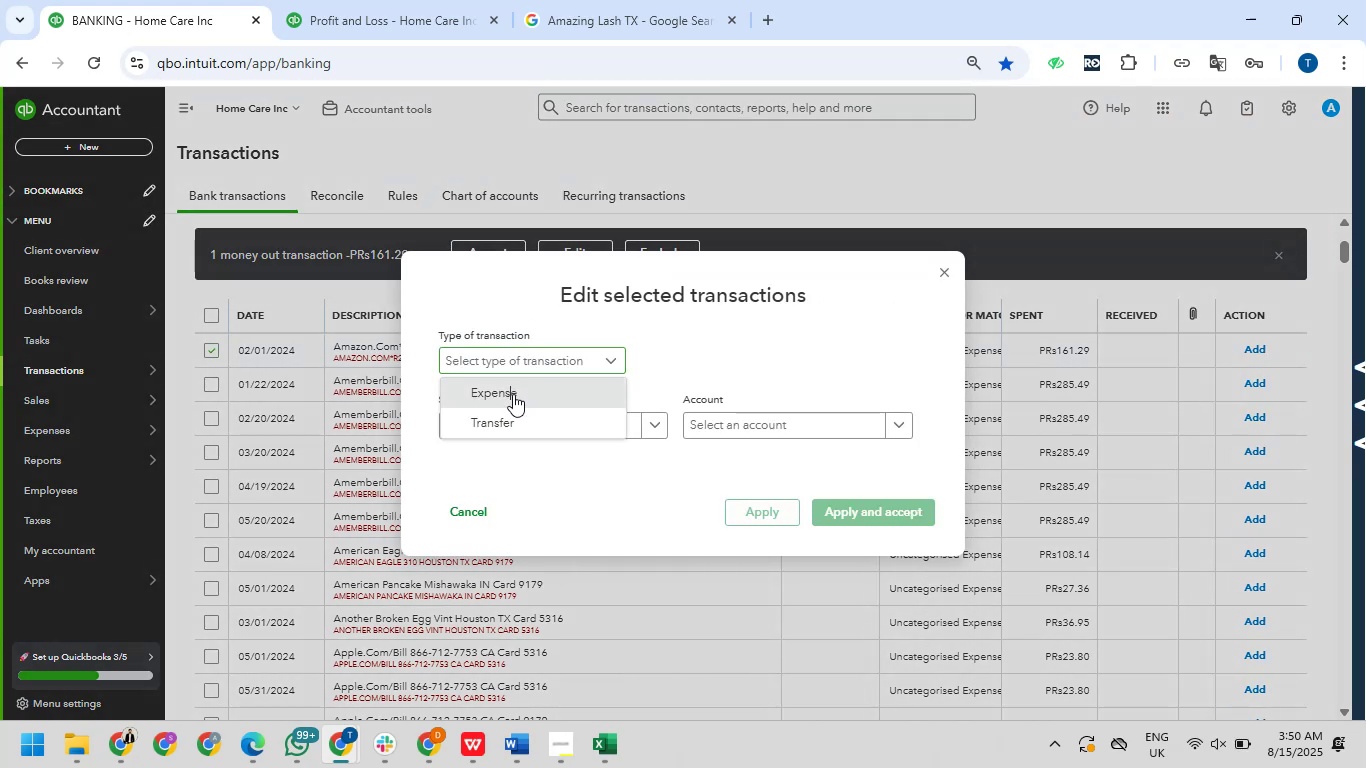 
mouse_move([524, 437])
 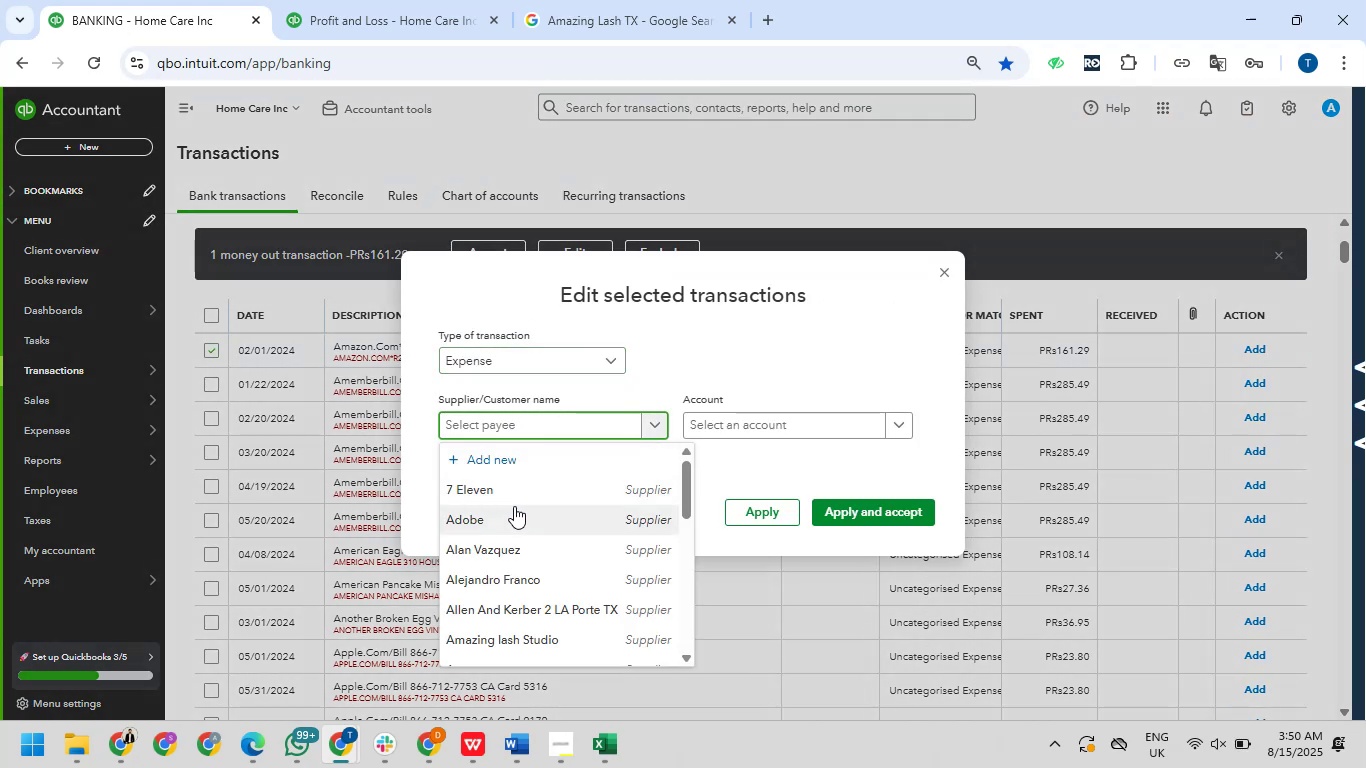 
scroll: coordinate [514, 506], scroll_direction: down, amount: 1.0
 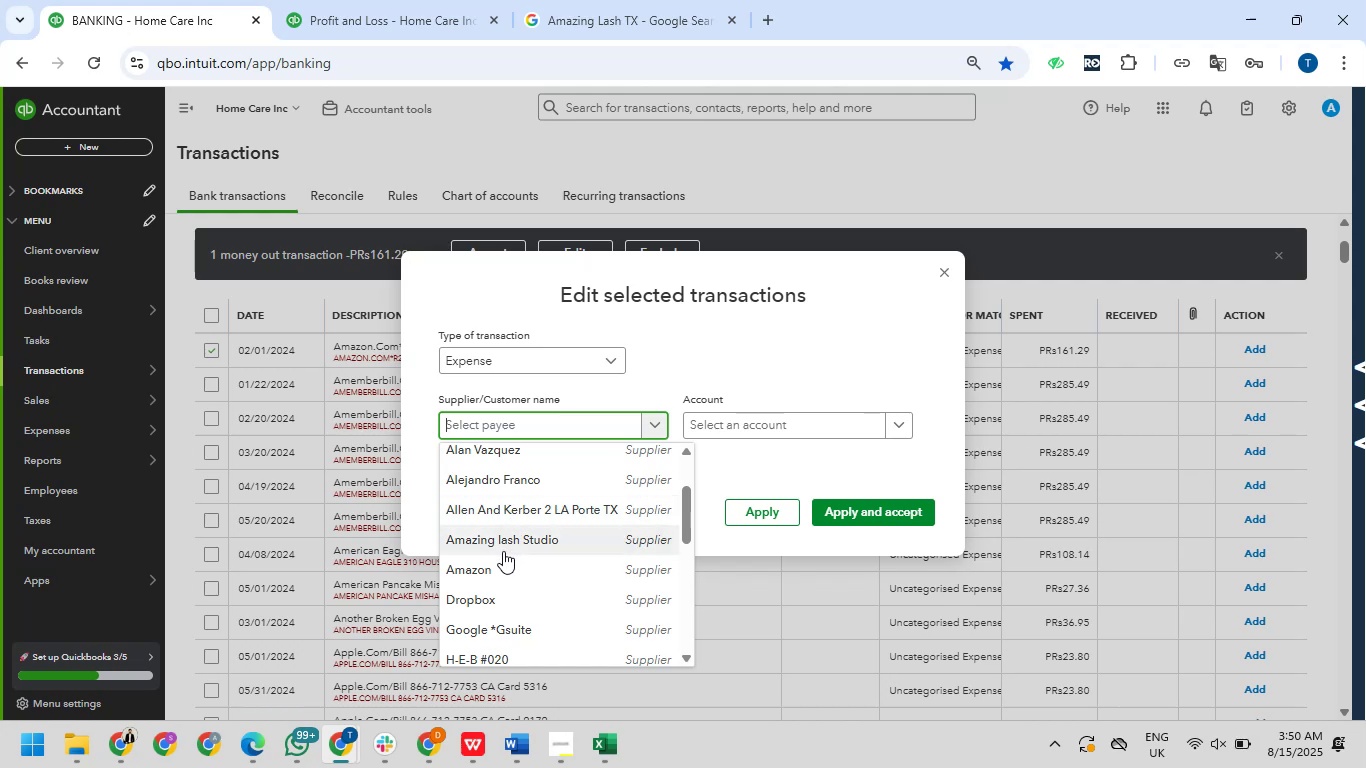 
left_click([493, 561])
 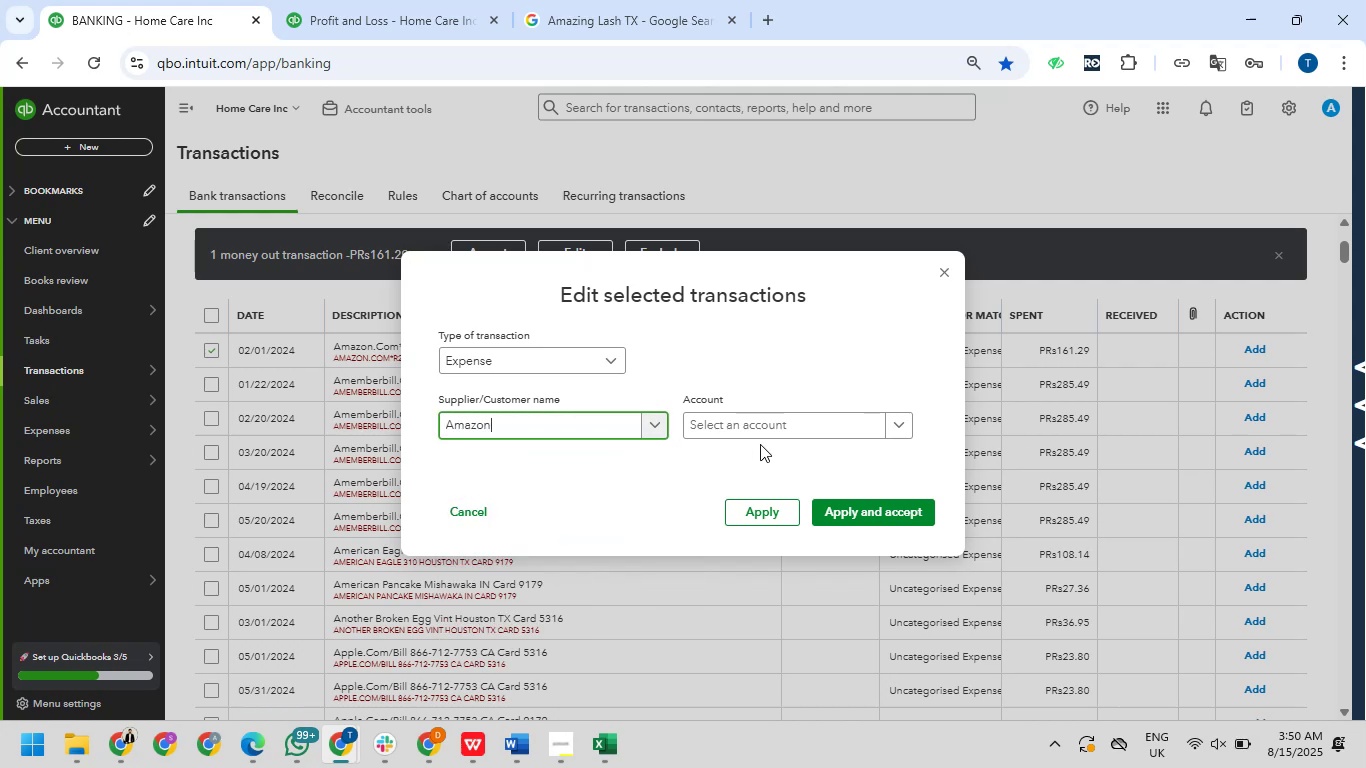 
left_click([761, 424])
 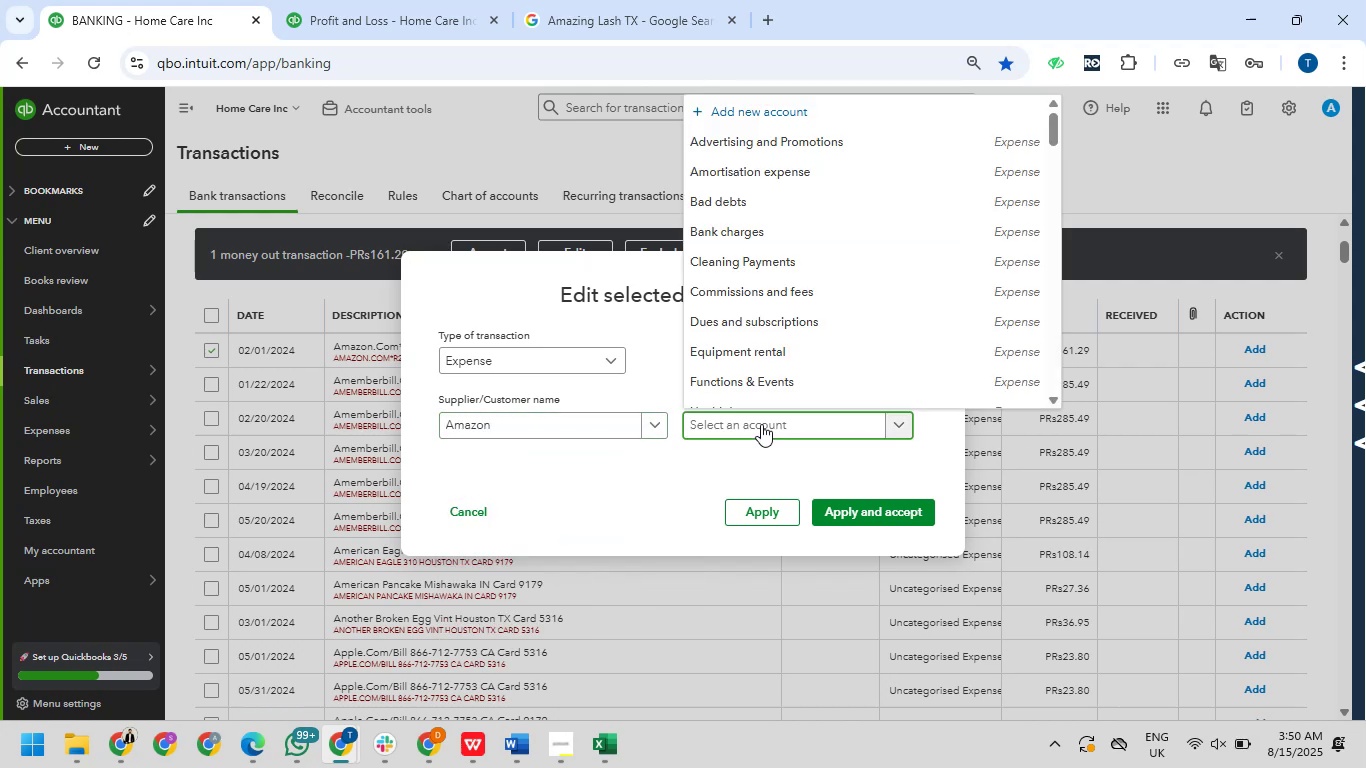 
type(off)
 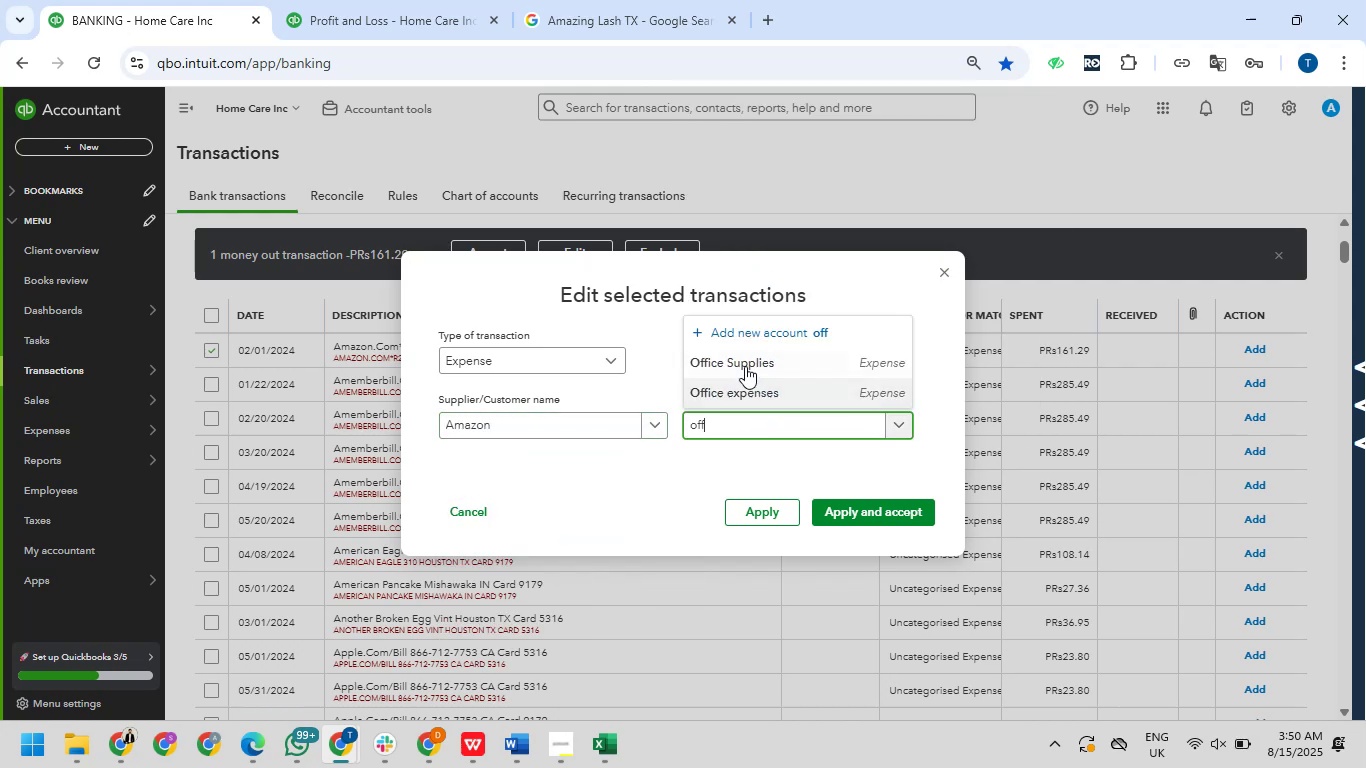 
left_click([743, 362])
 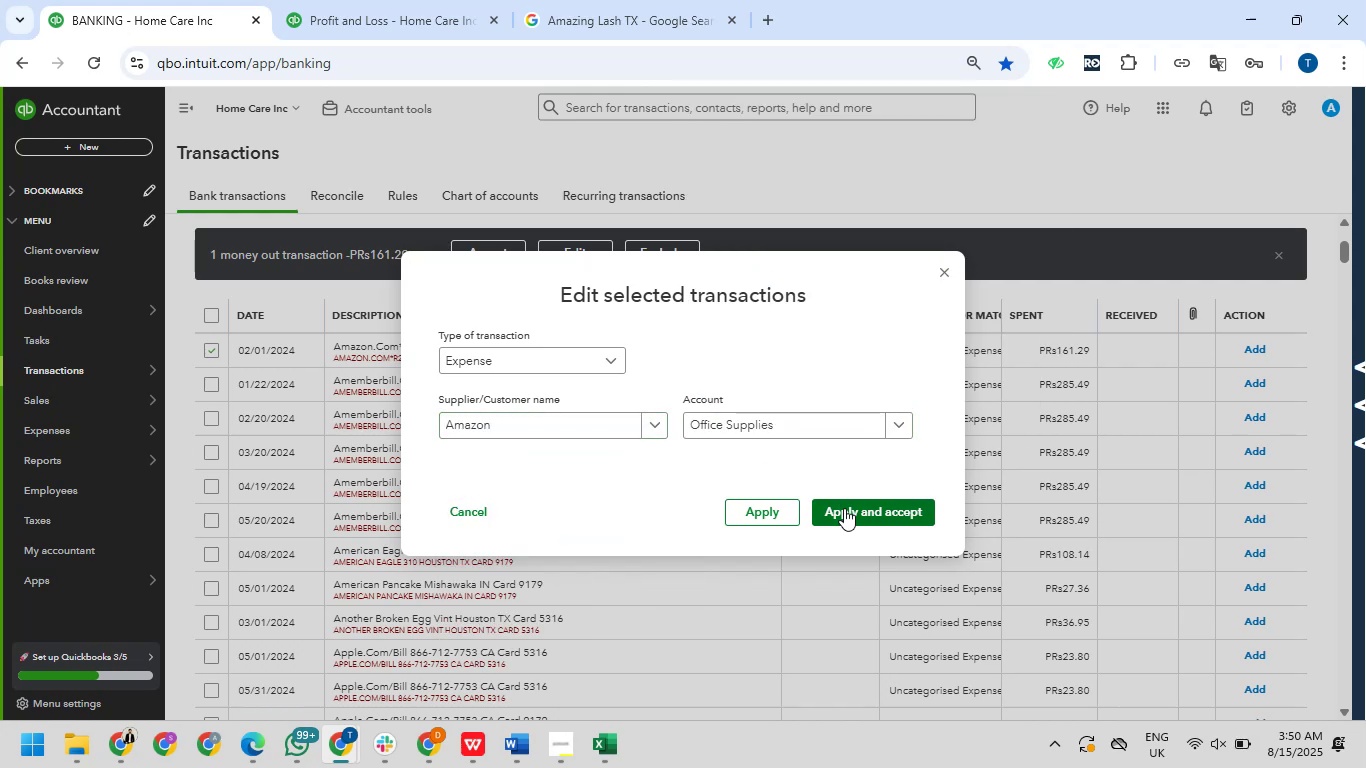 
left_click([854, 512])
 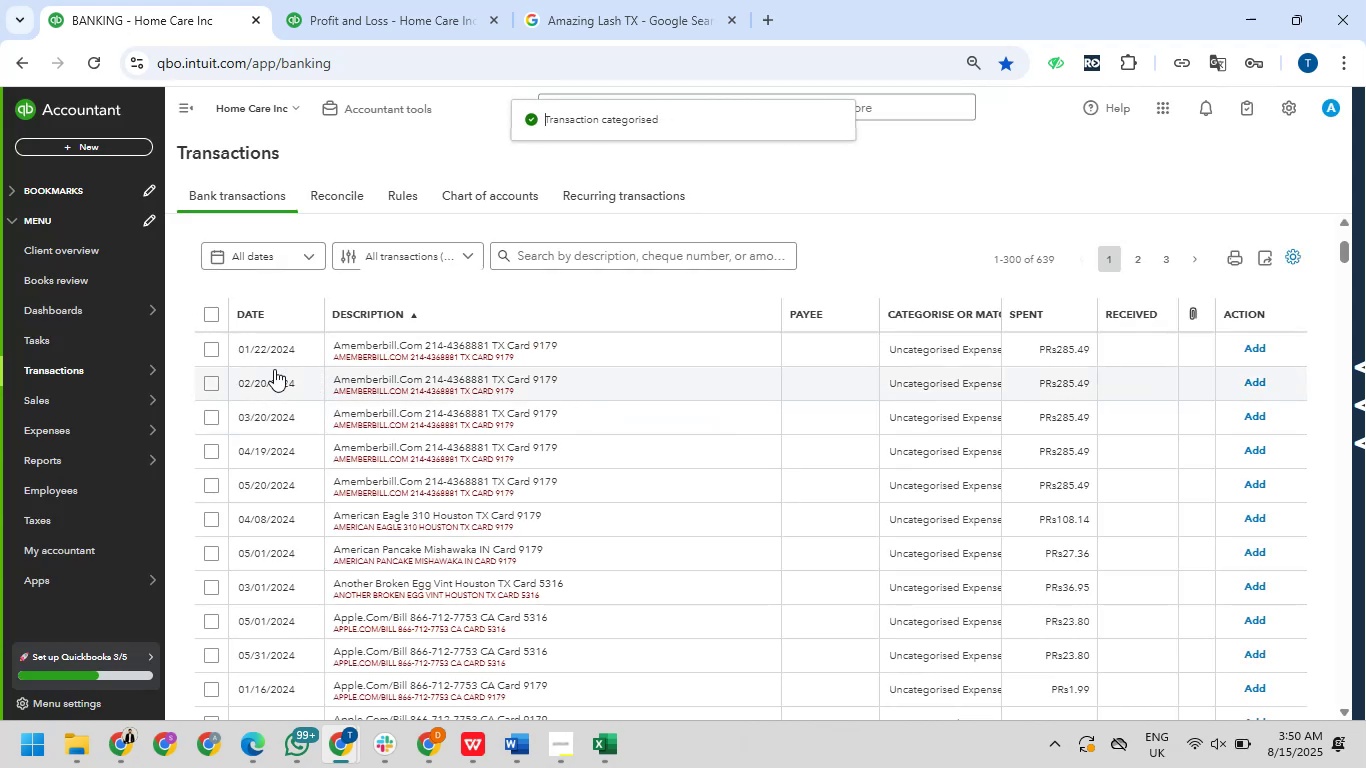 
wait(7.02)
 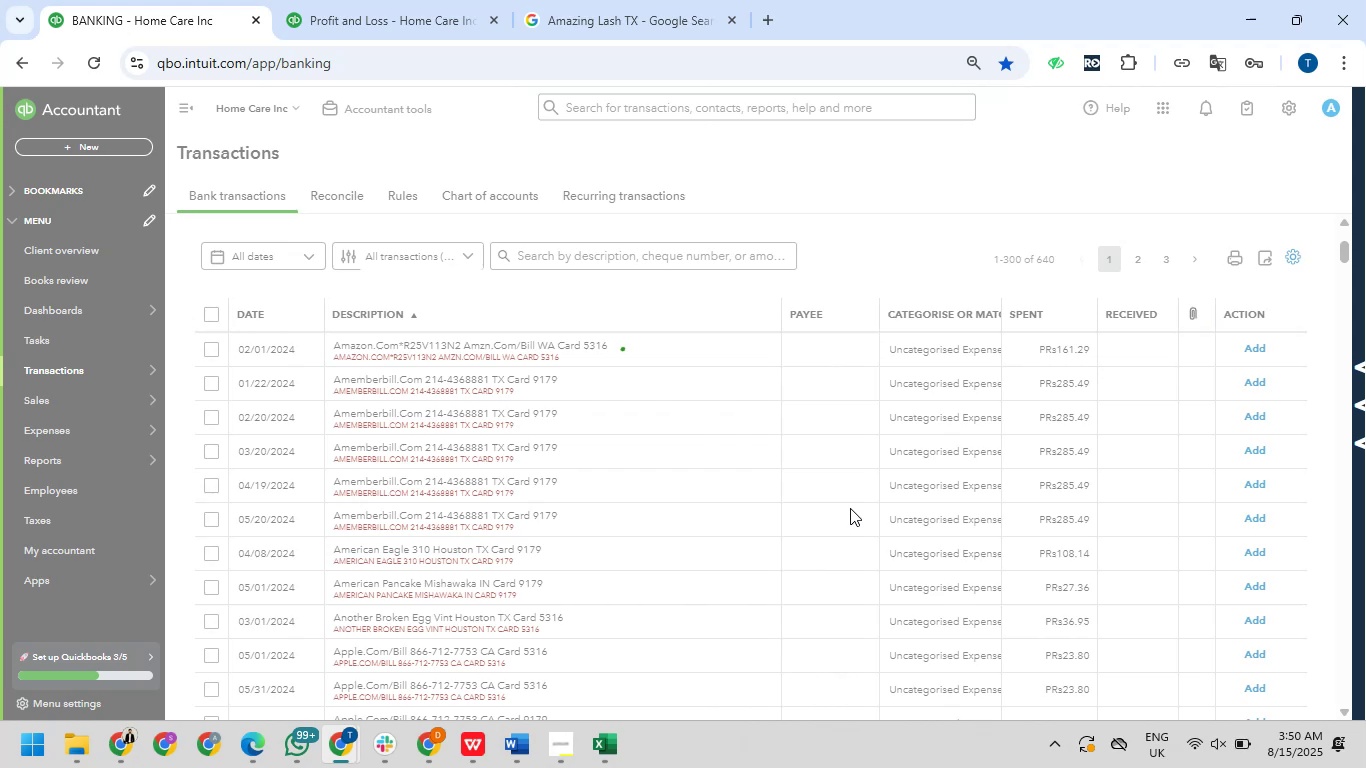 
left_click_drag(start_coordinate=[327, 345], to_coordinate=[427, 343])
 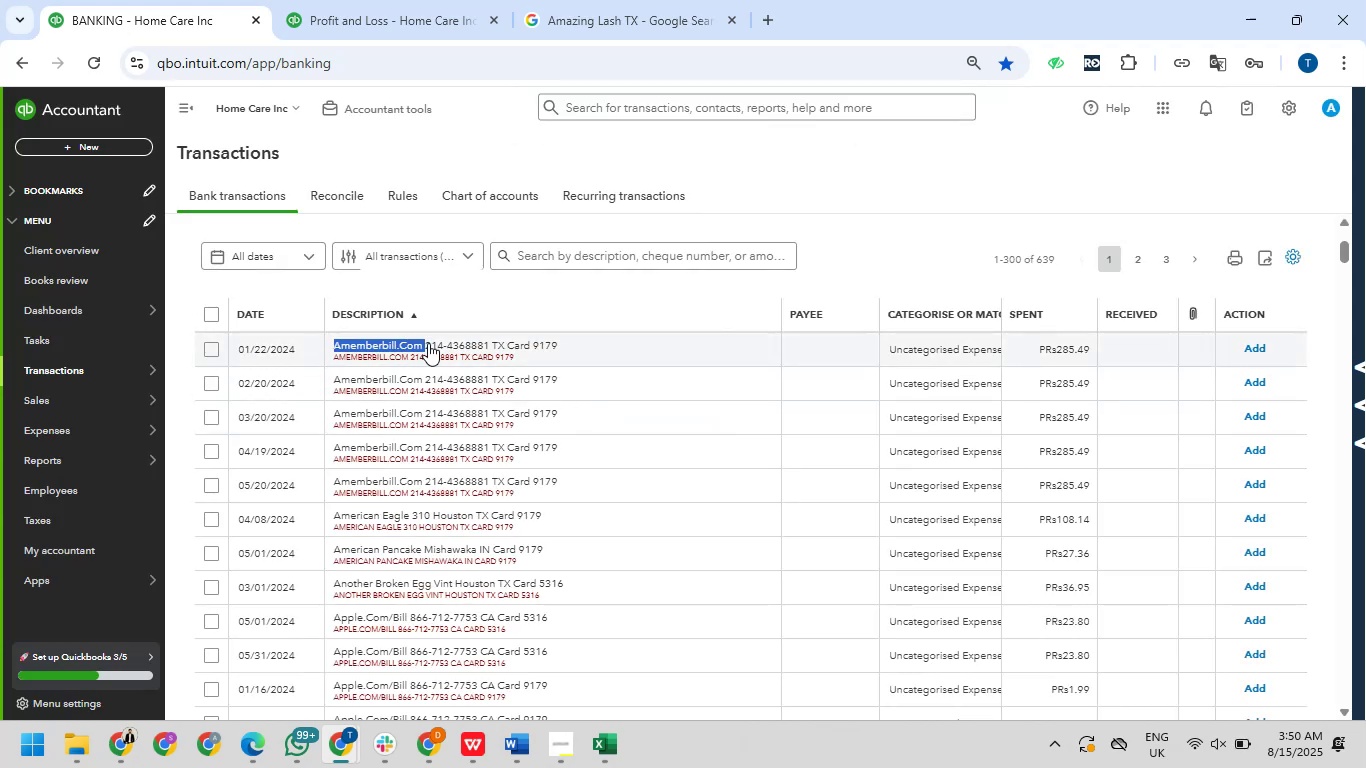 
key(Control+C)
 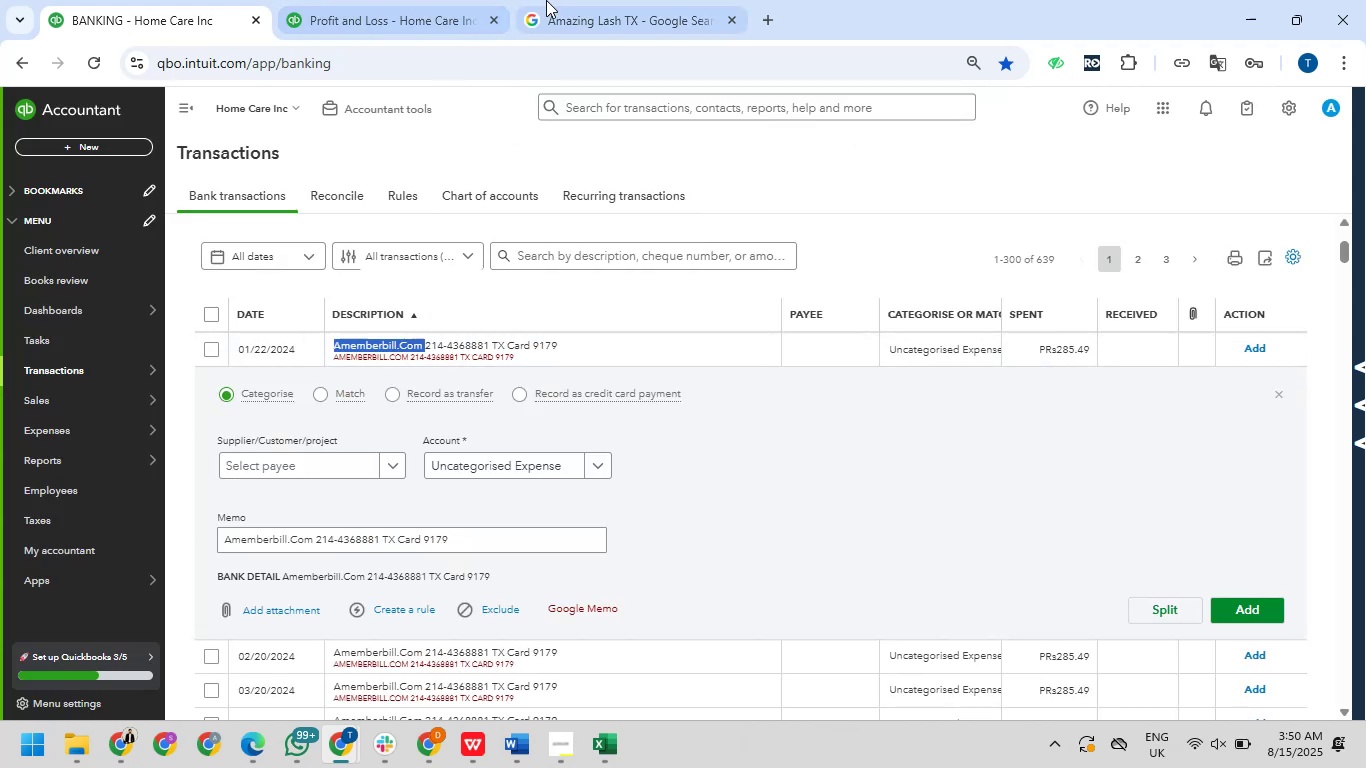 
left_click([611, 0])
 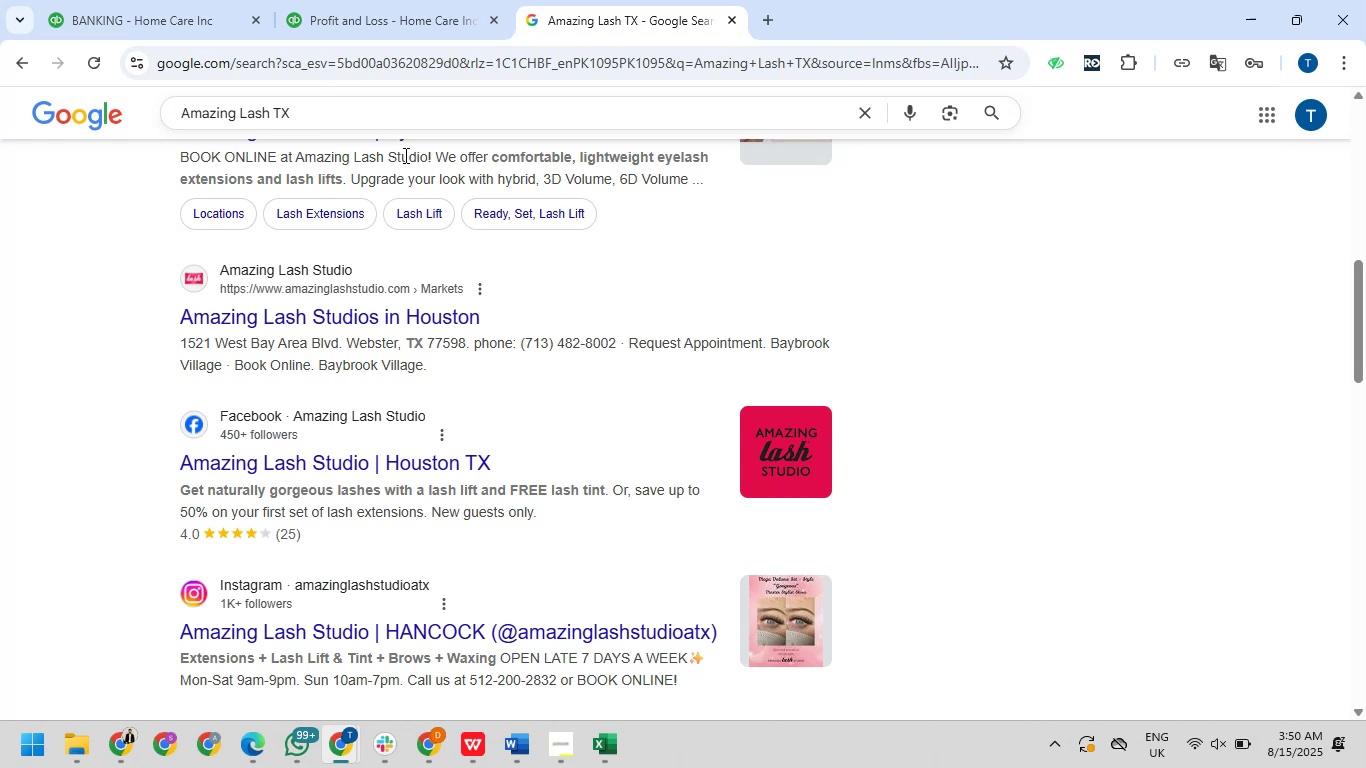 
left_click_drag(start_coordinate=[365, 121], to_coordinate=[146, 118])
 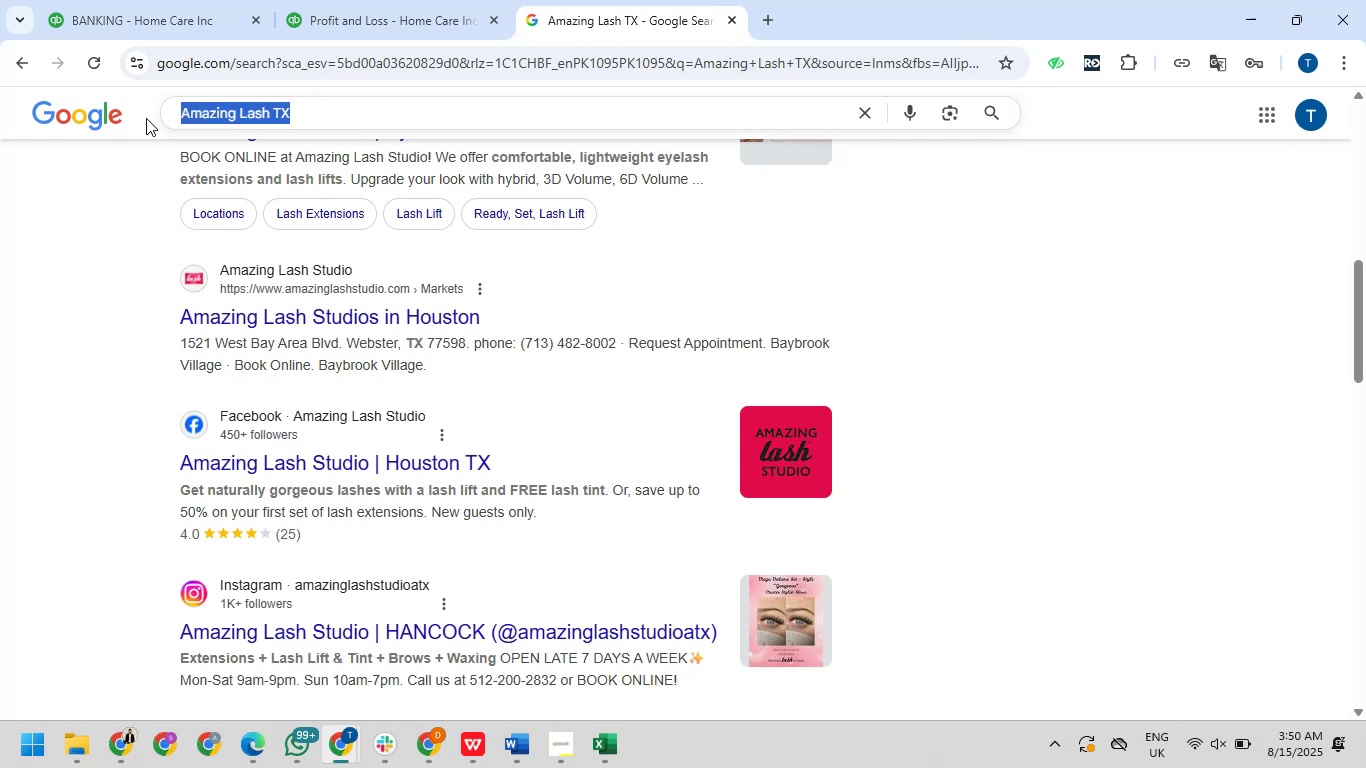 
key(Control+V)
 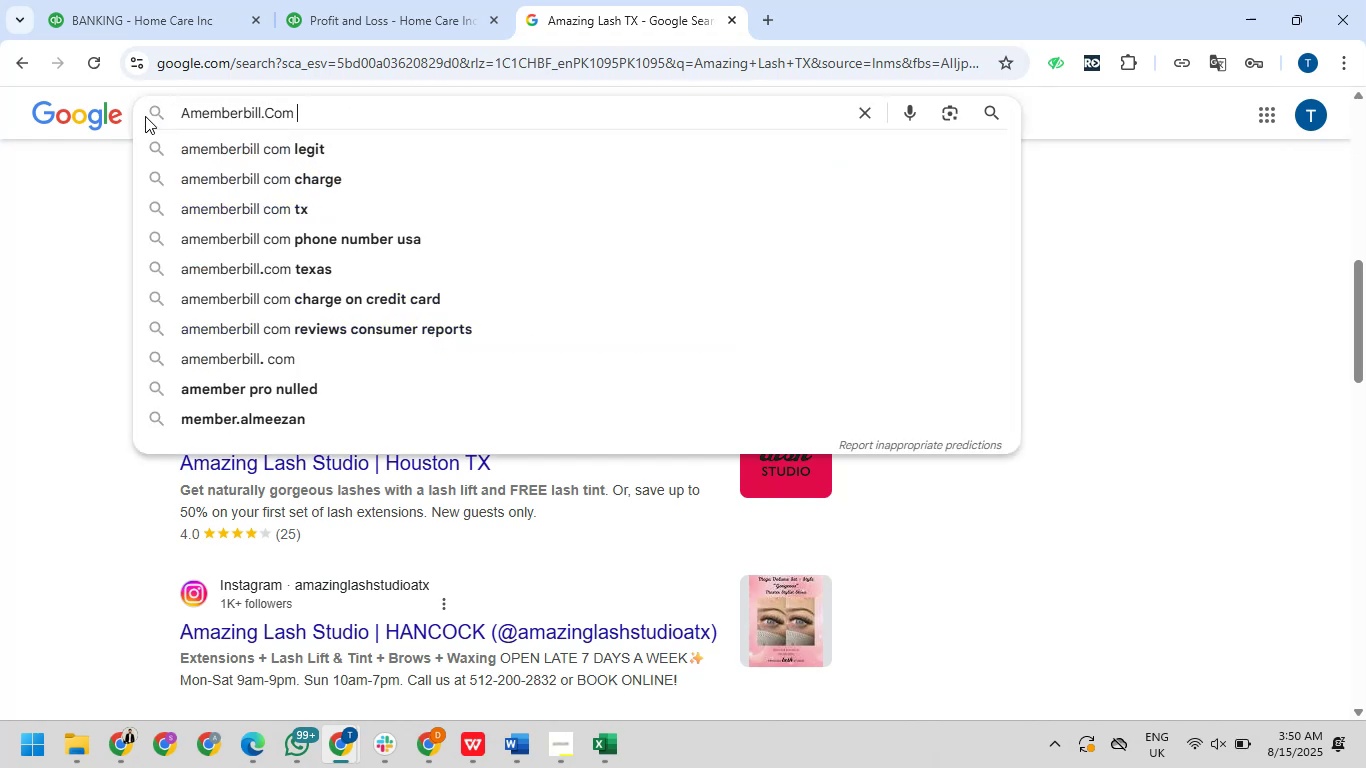 
key(NumpadEnter)
 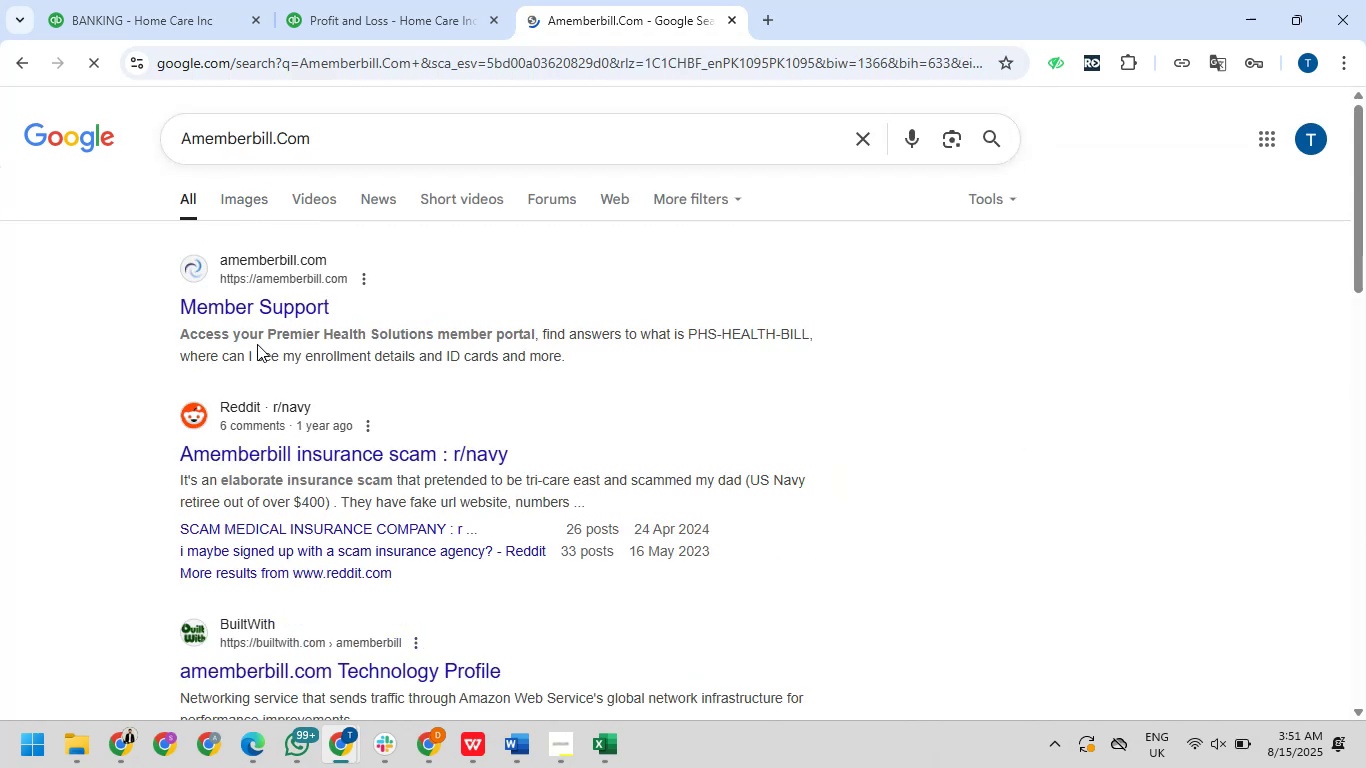 
wait(8.78)
 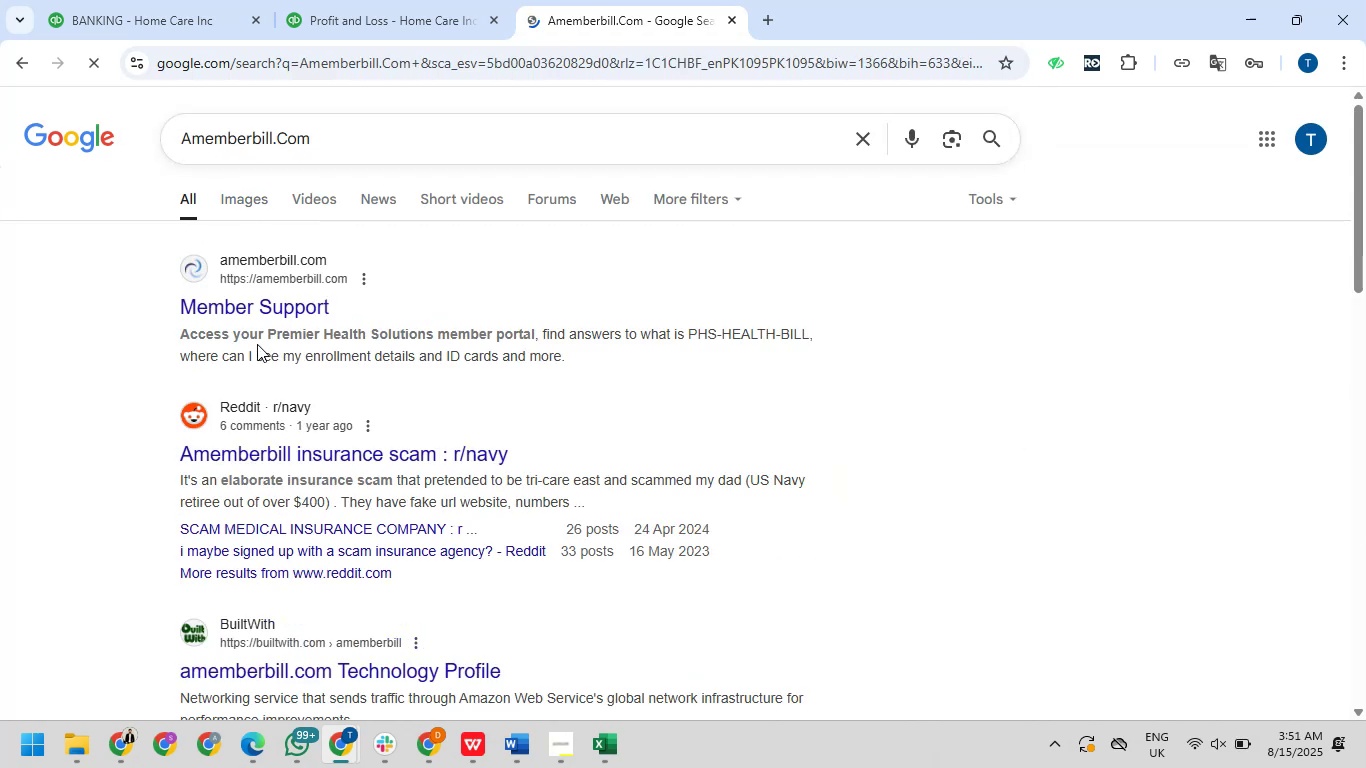 
scroll: coordinate [387, 456], scroll_direction: down, amount: 3.0
 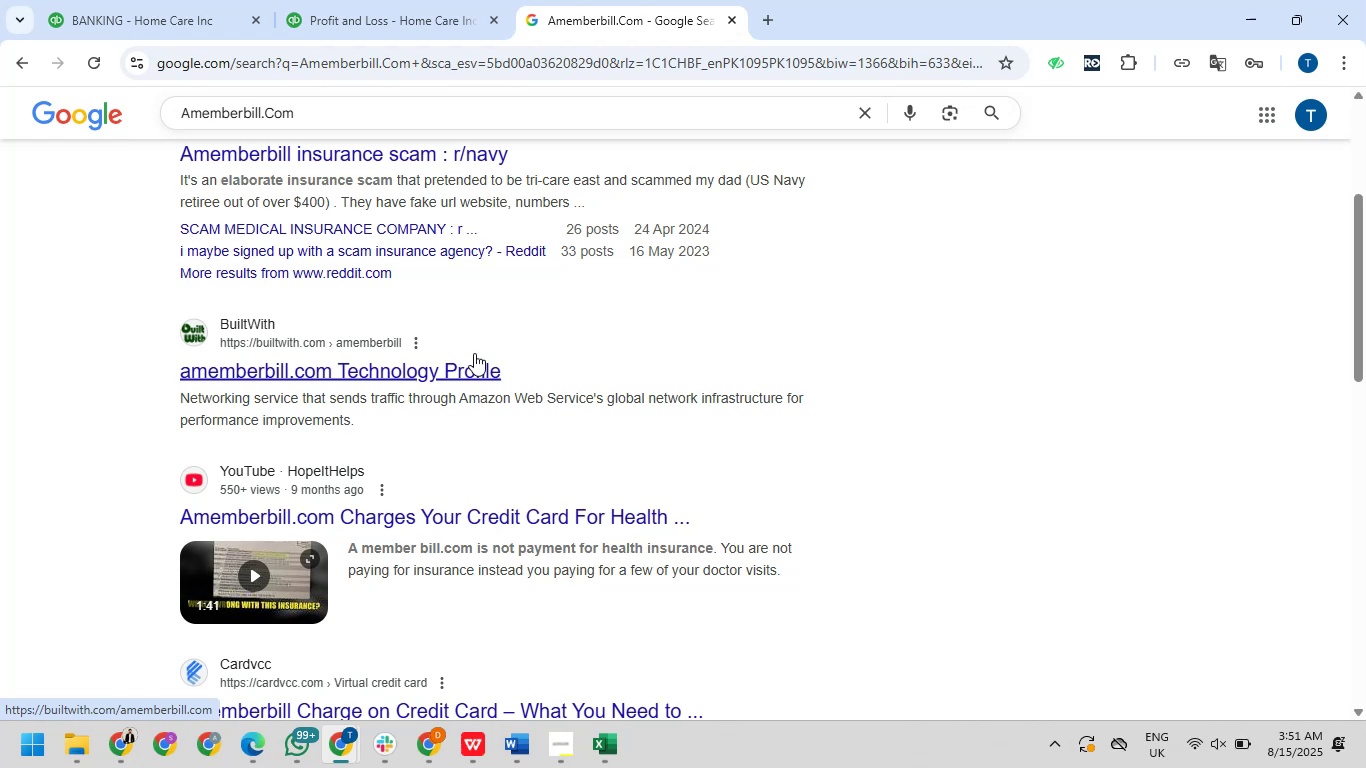 
wait(9.47)
 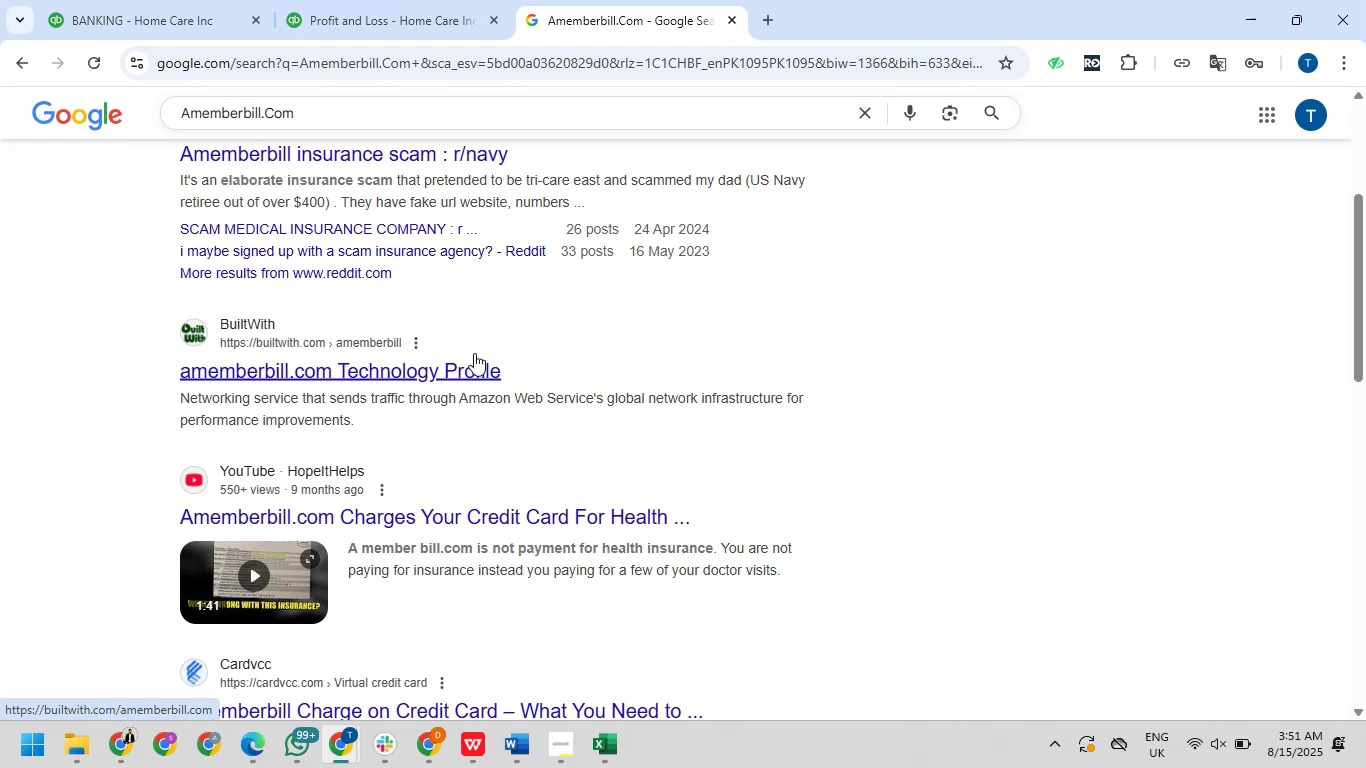 
scroll: coordinate [473, 354], scroll_direction: up, amount: 7.0
 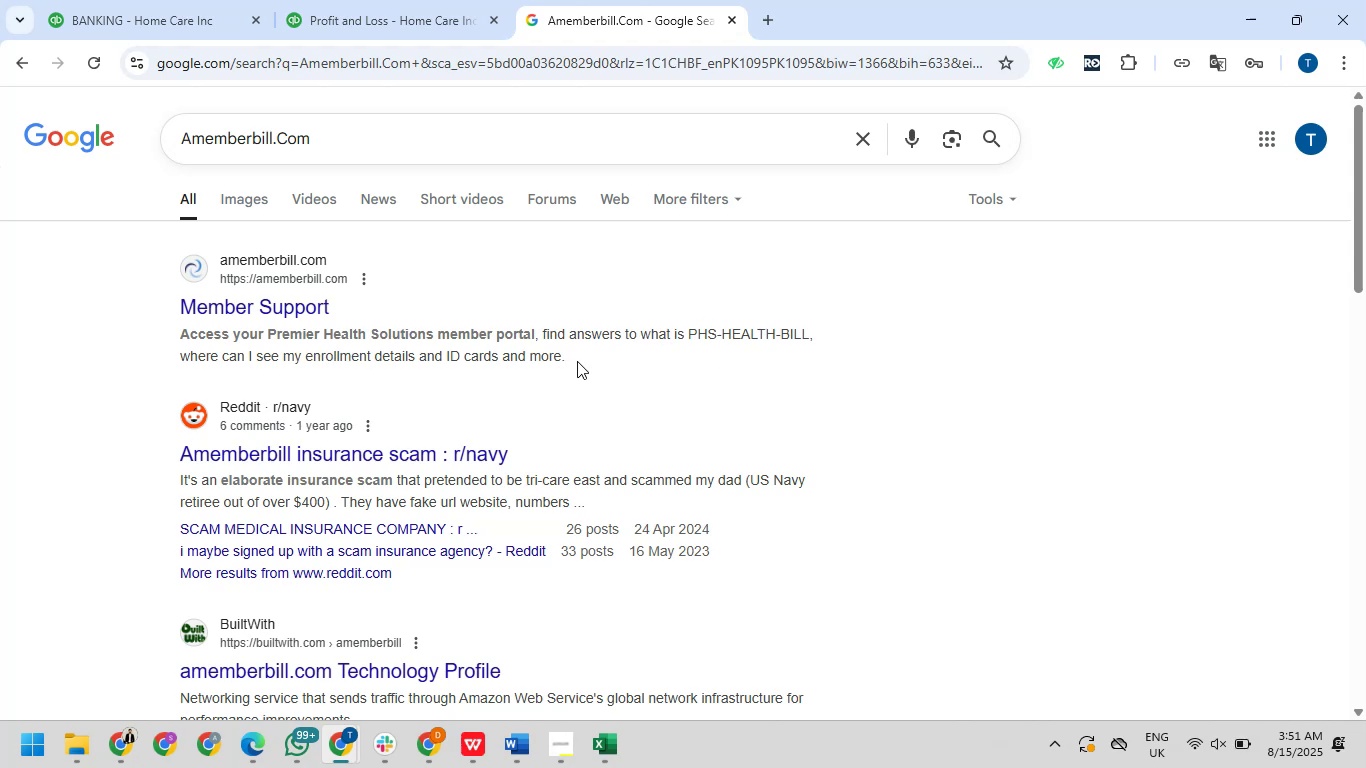 
wait(17.43)
 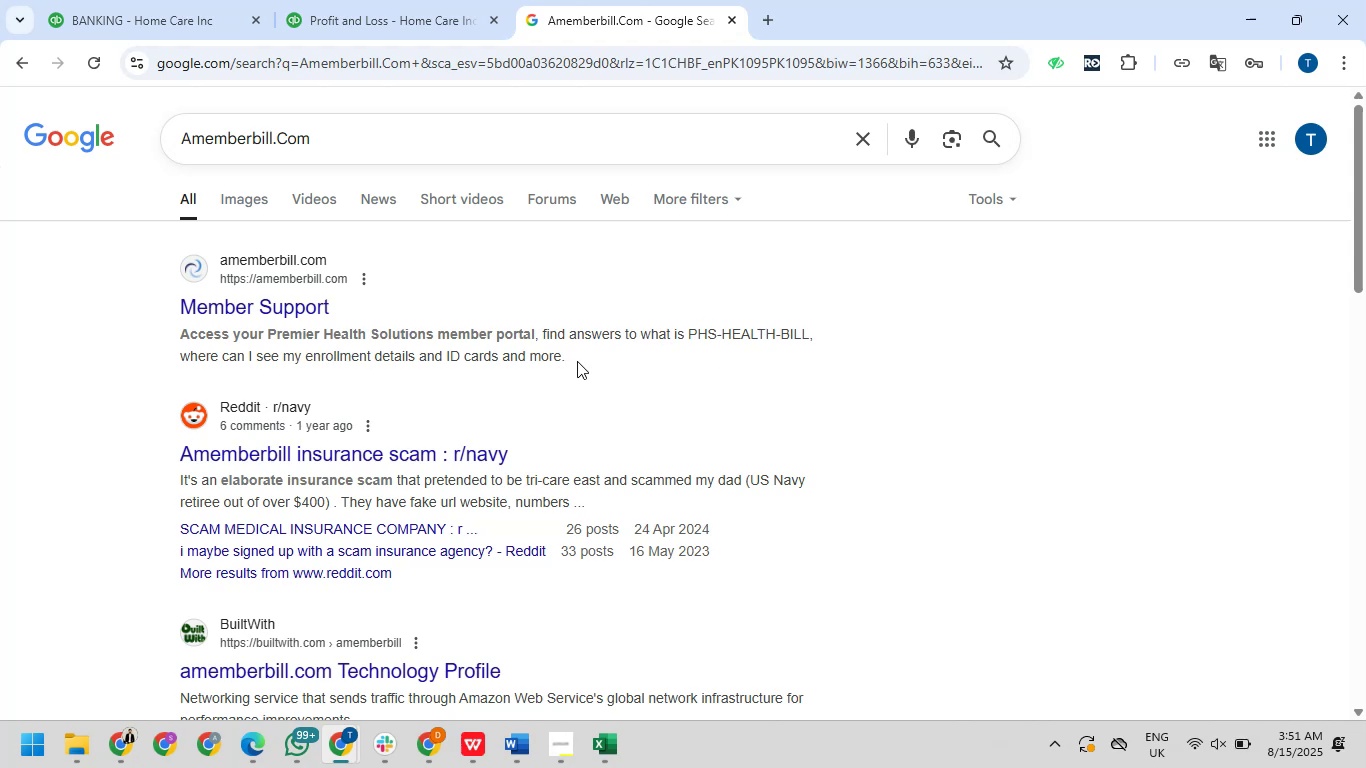 
scroll: coordinate [577, 361], scroll_direction: up, amount: 5.0
 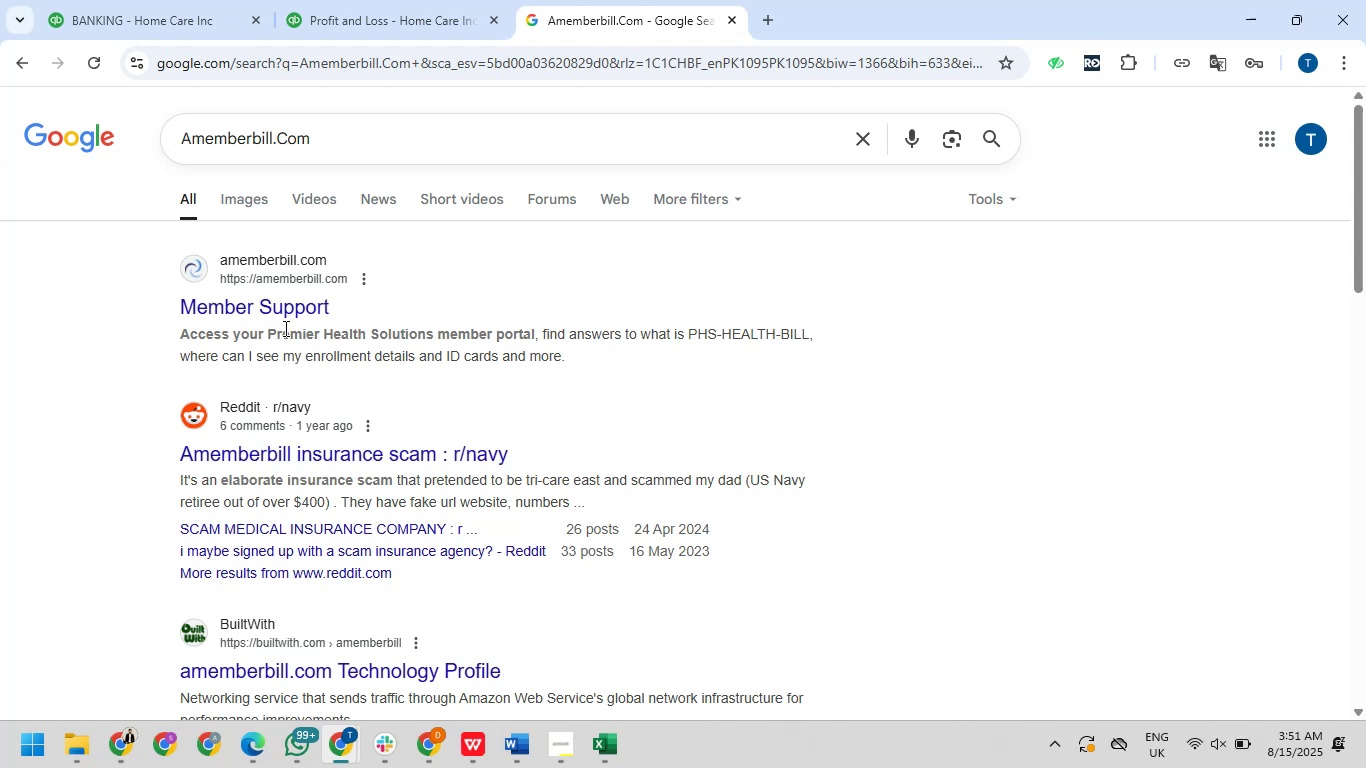 
left_click([367, 0])
 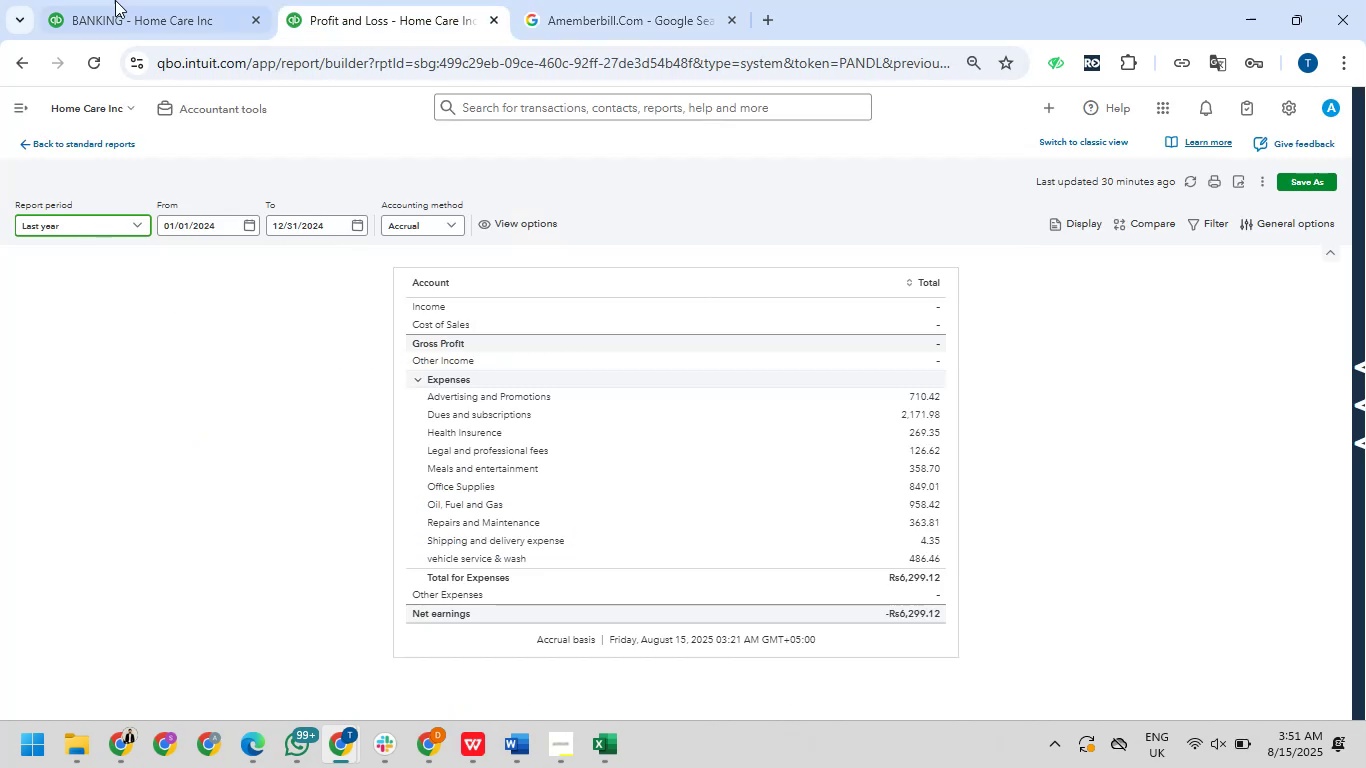 
left_click([105, 0])
 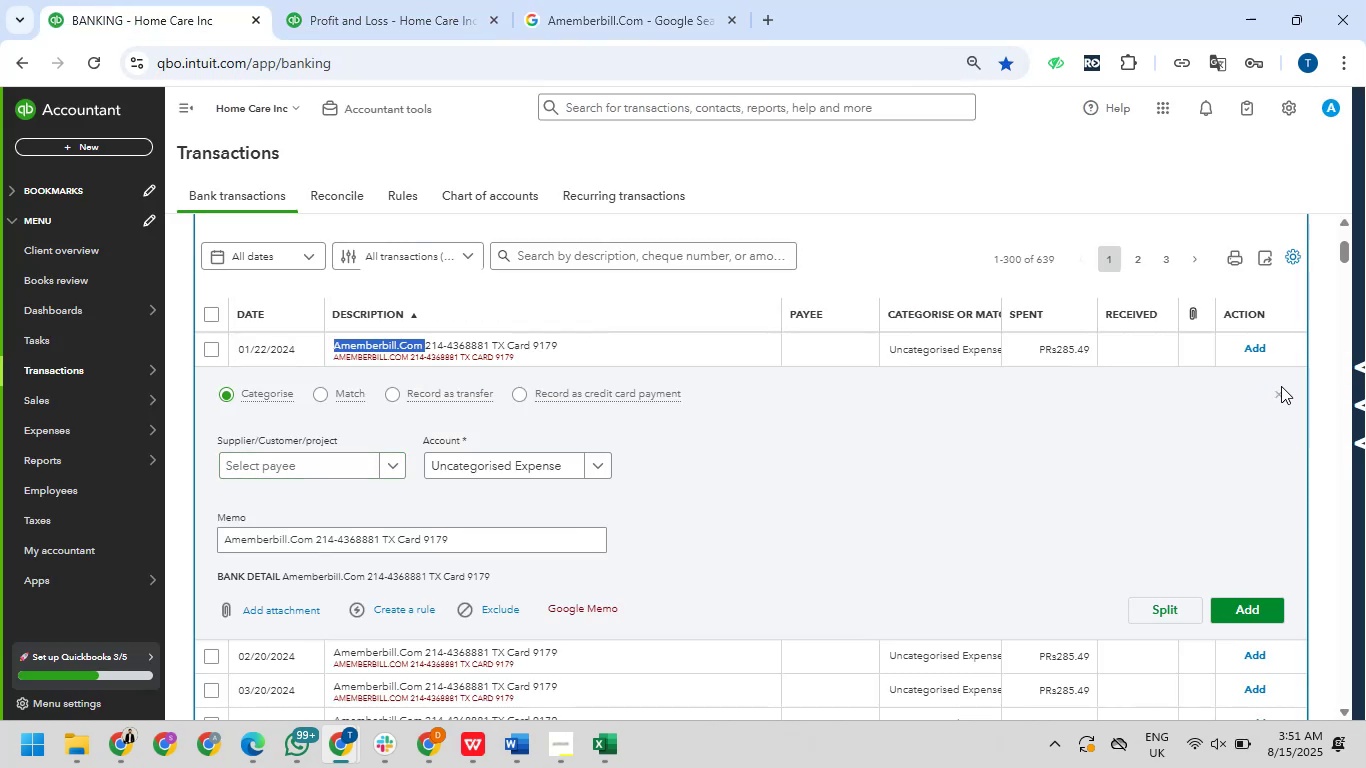 
left_click([1274, 397])
 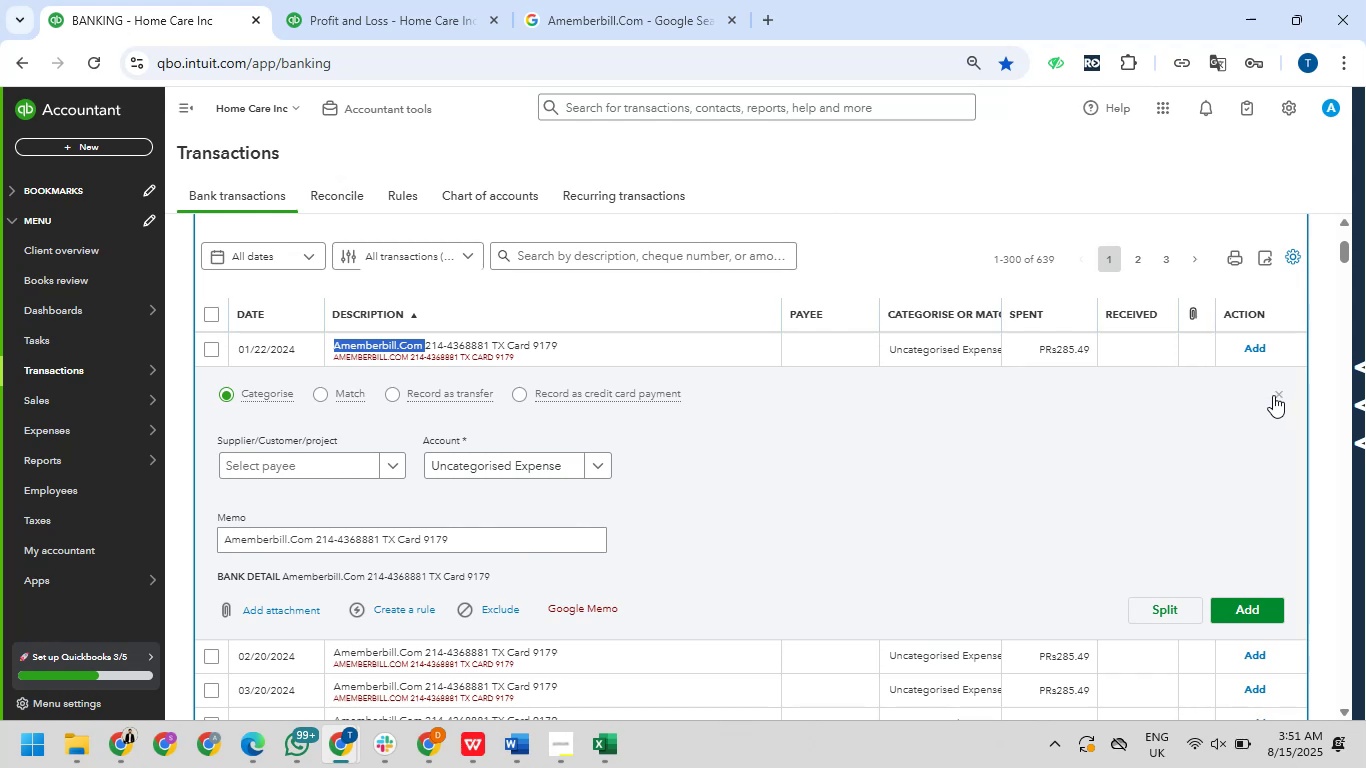 
left_click([1273, 395])
 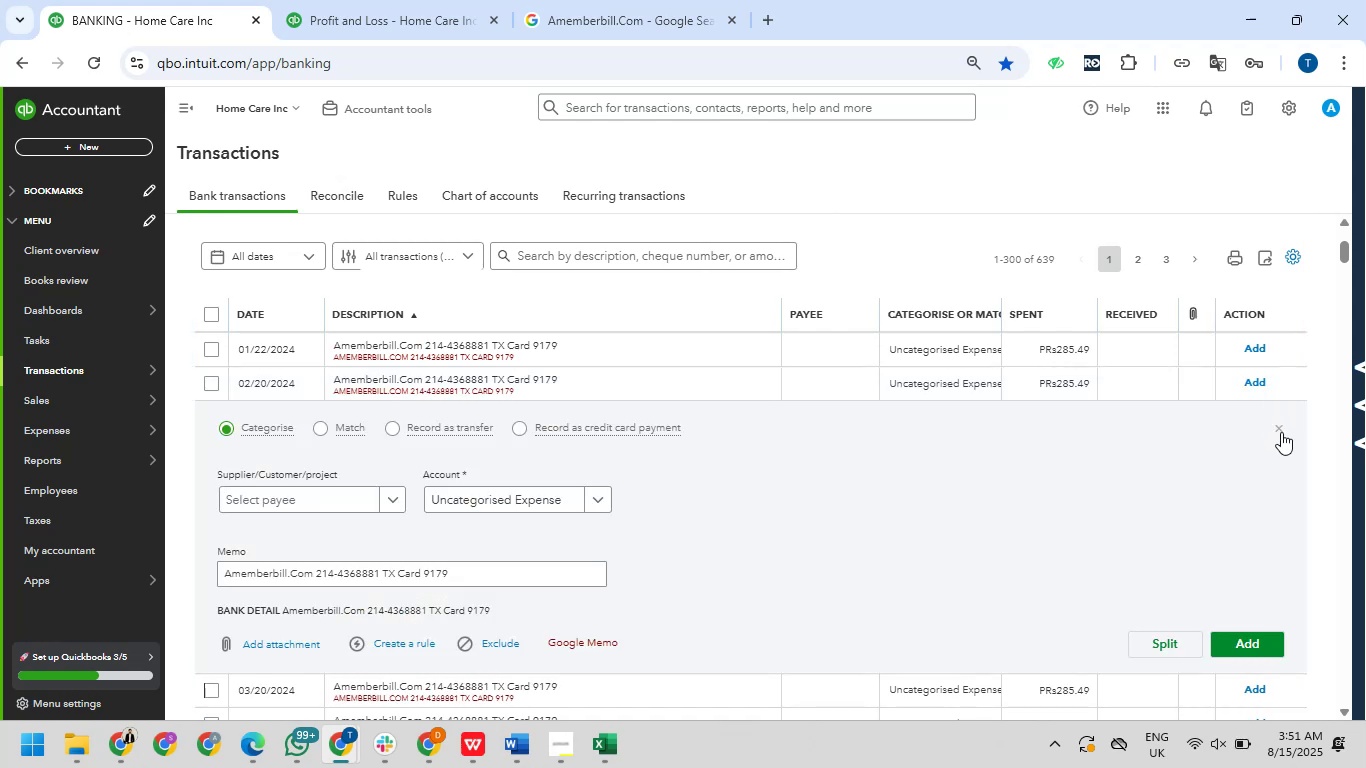 
left_click([1279, 427])
 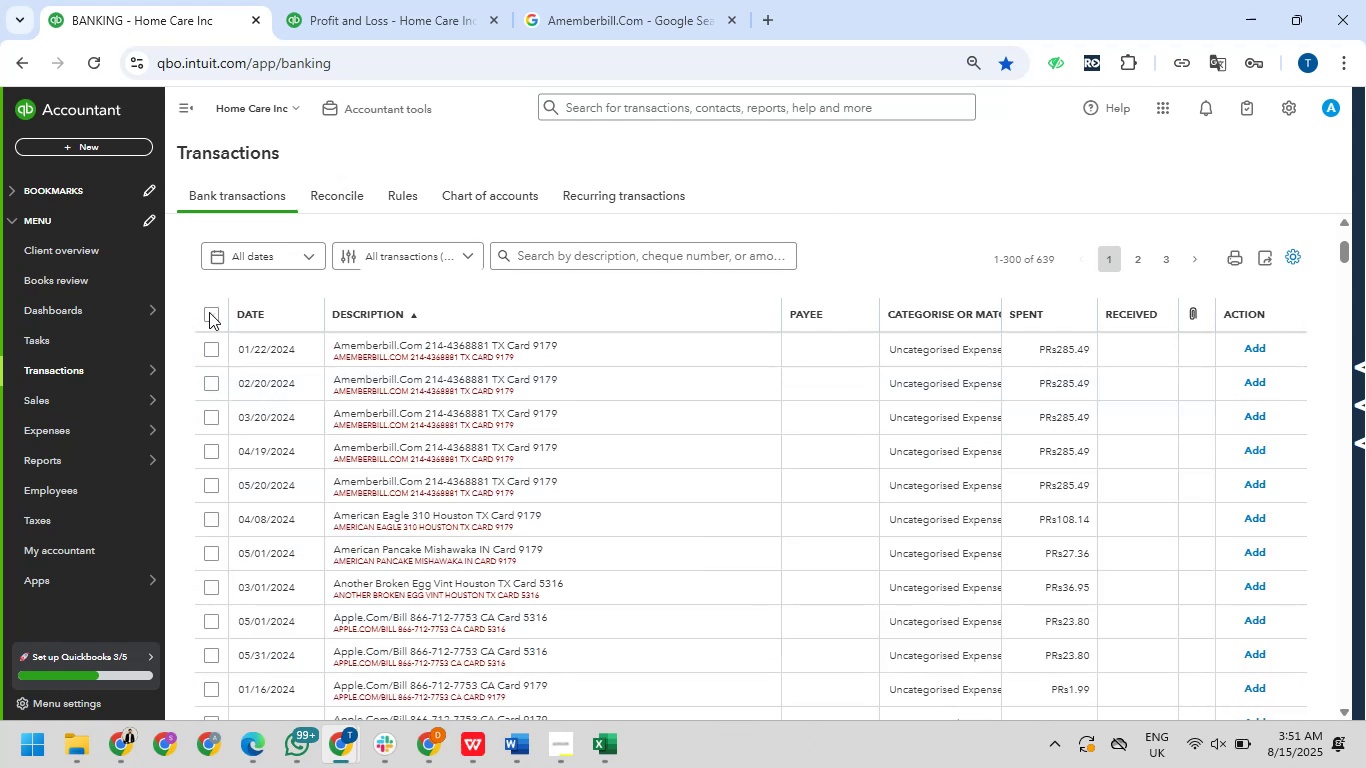 
left_click([212, 351])
 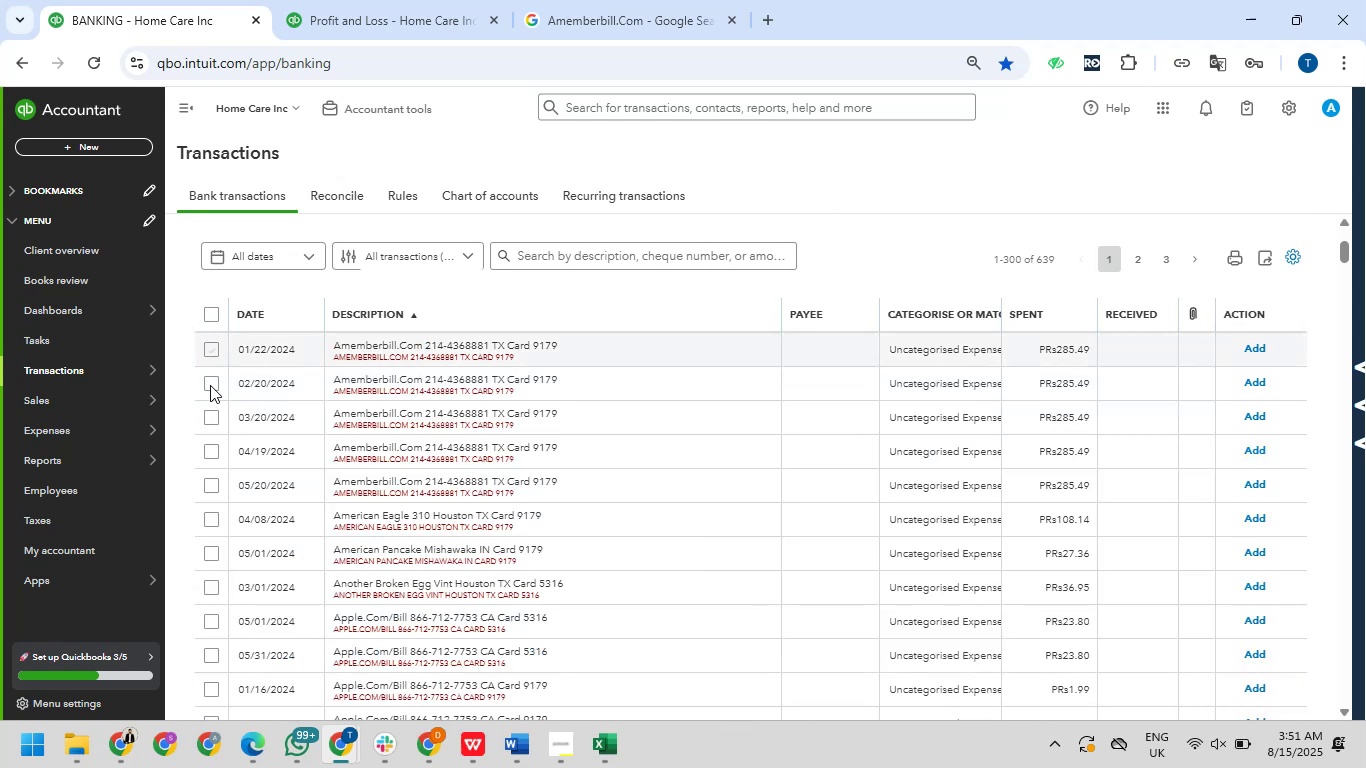 
left_click([210, 384])
 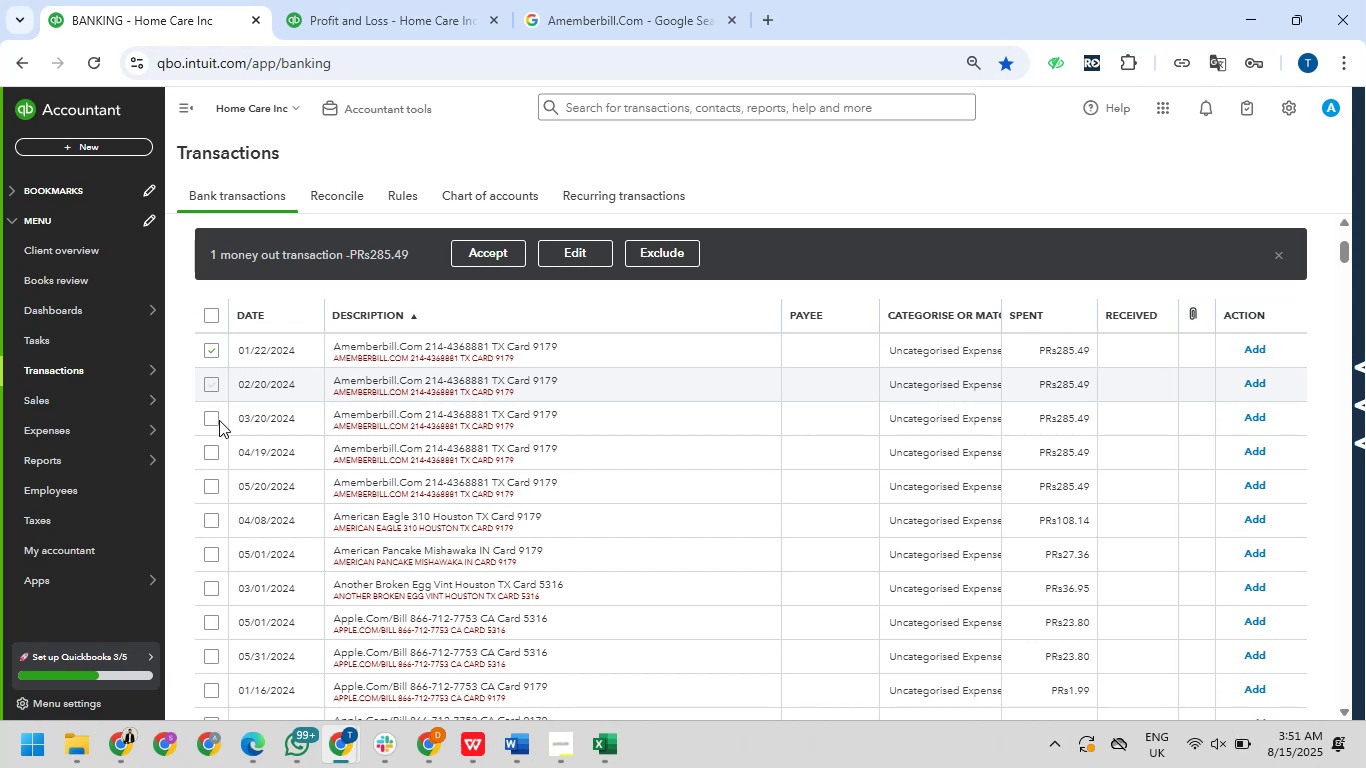 
left_click_drag(start_coordinate=[216, 417], to_coordinate=[210, 449])
 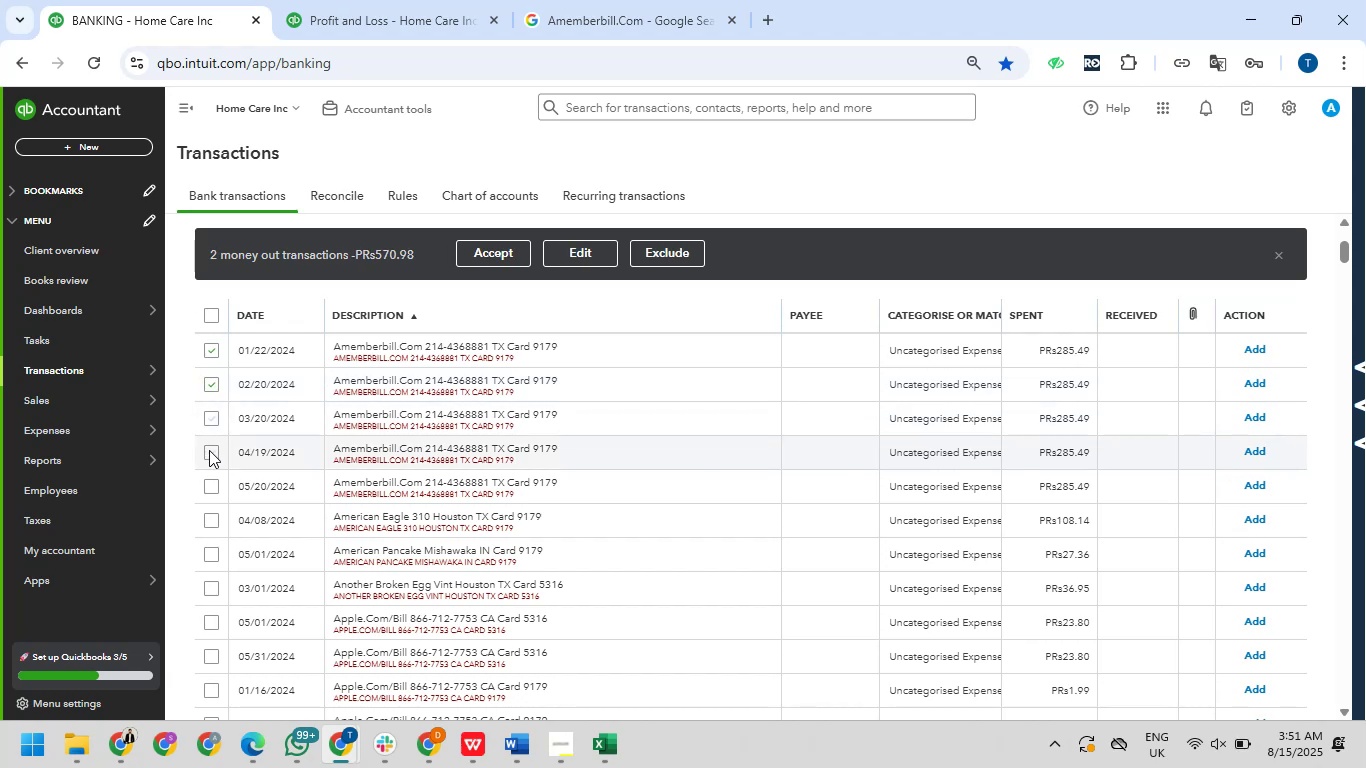 
left_click_drag(start_coordinate=[209, 450], to_coordinate=[216, 472])
 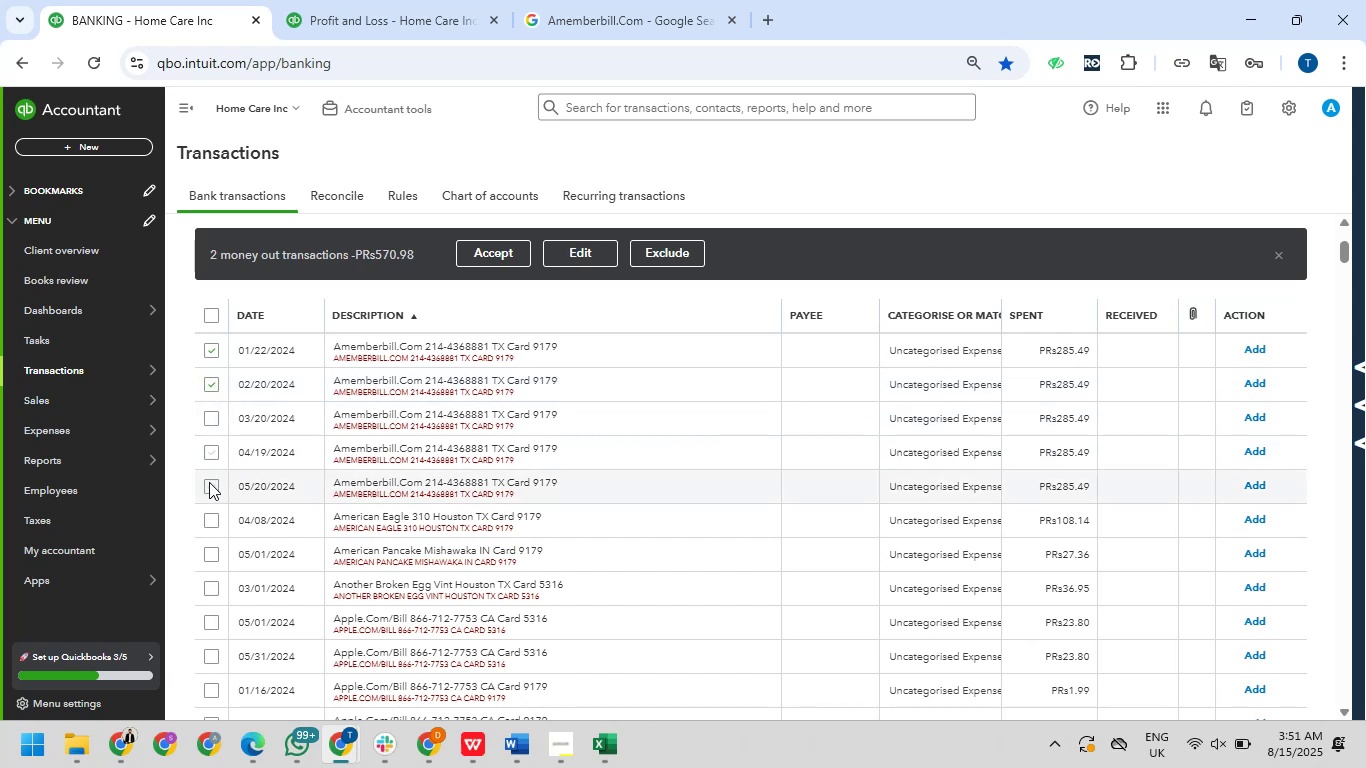 
left_click([213, 455])
 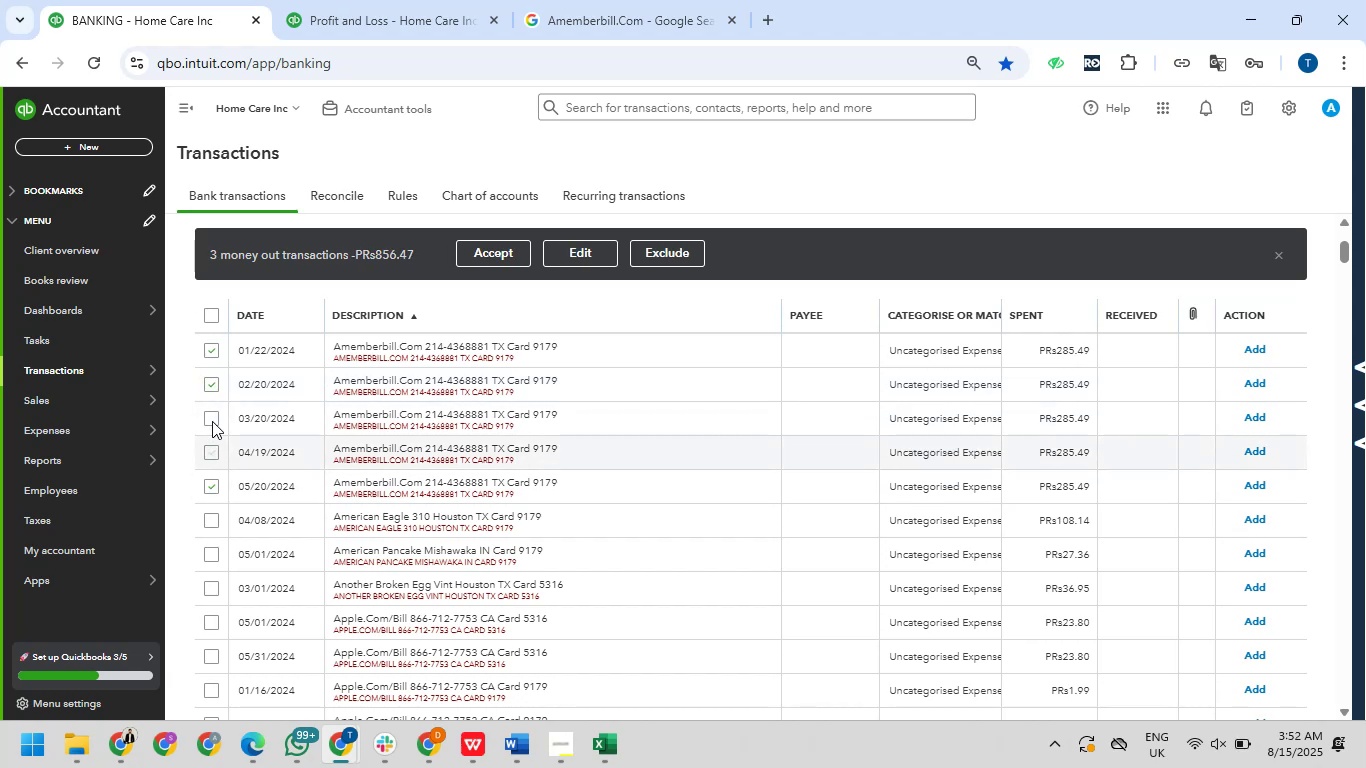 
left_click([212, 414])
 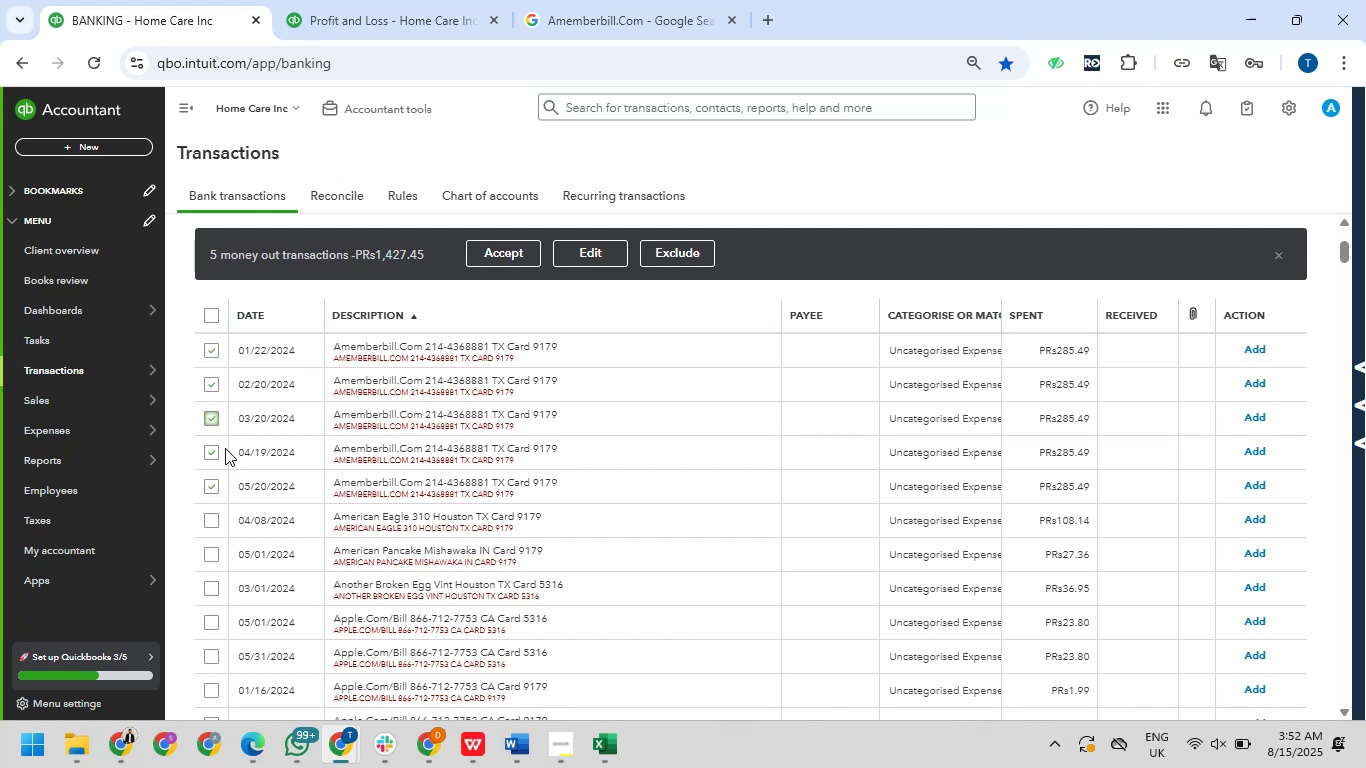 
wait(9.62)
 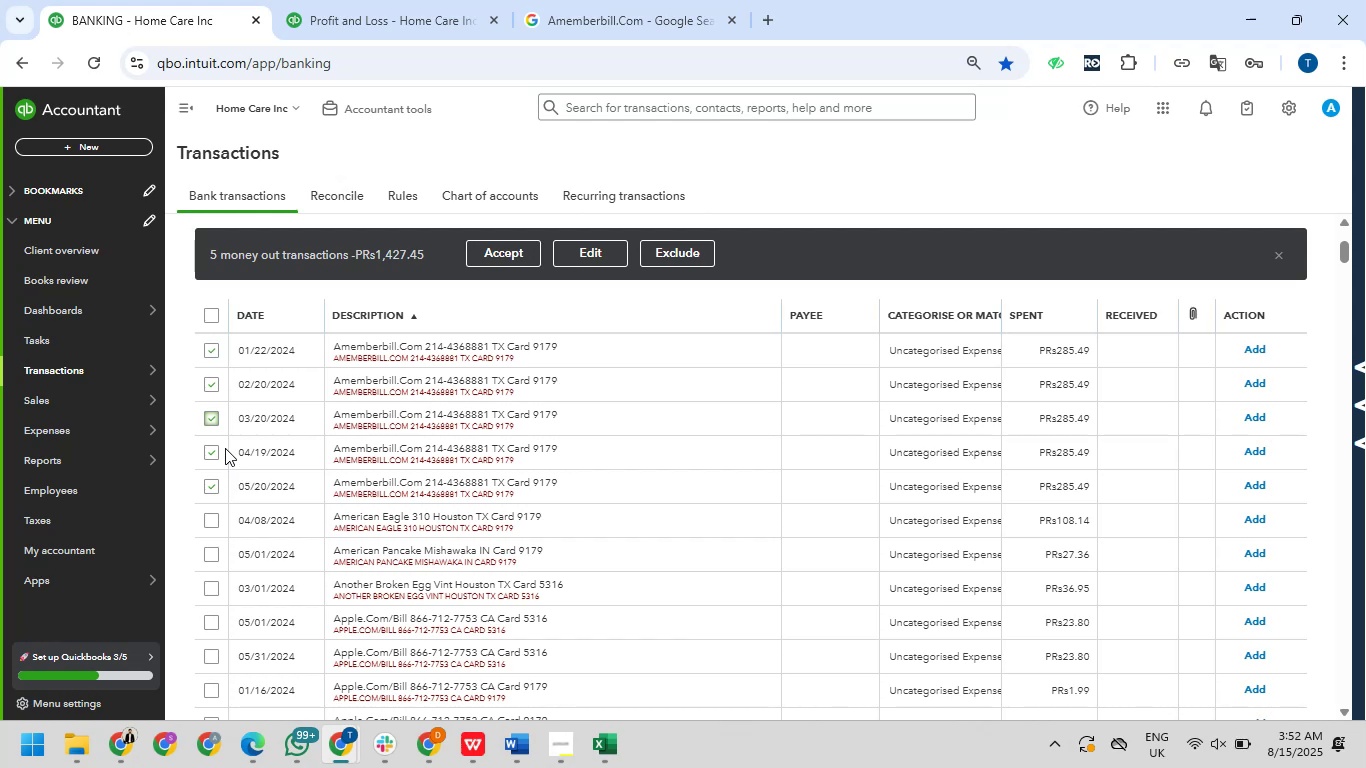 
left_click([583, 246])
 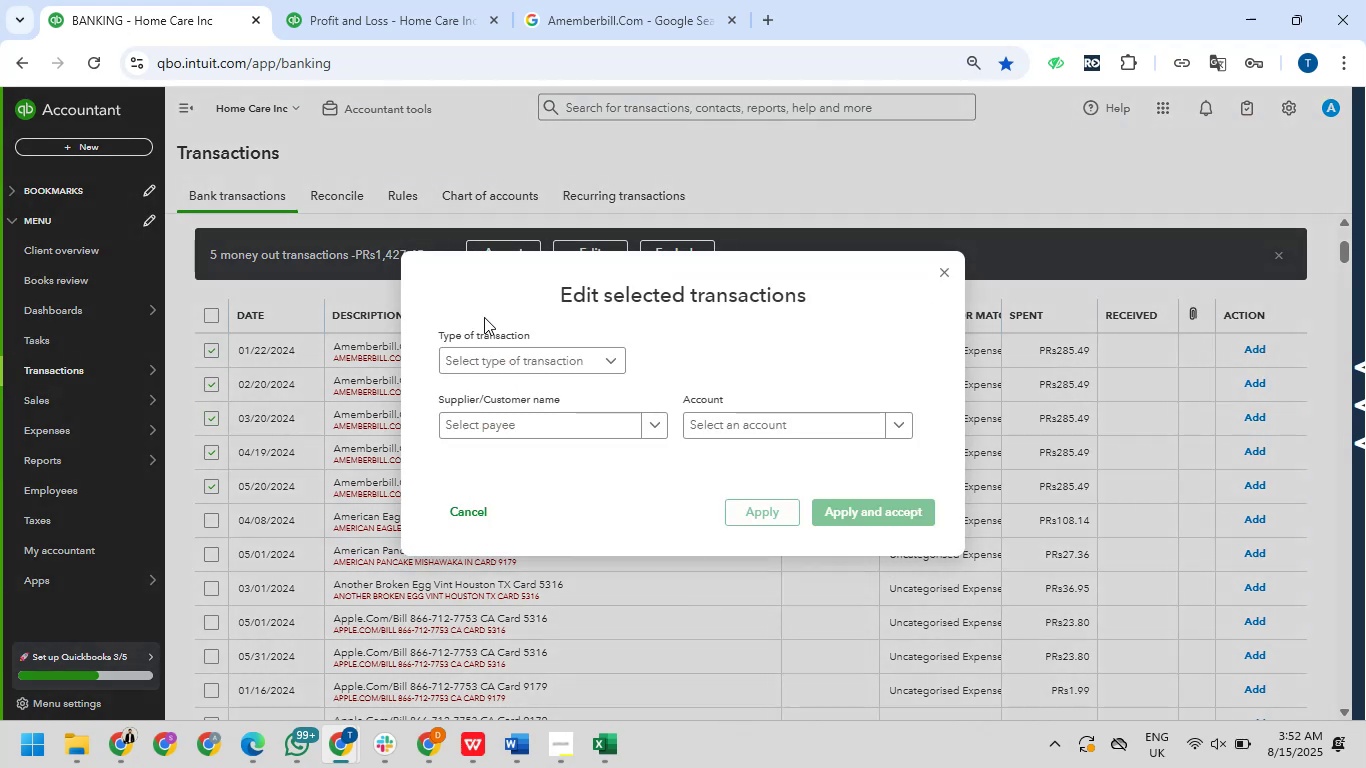 
left_click([501, 361])
 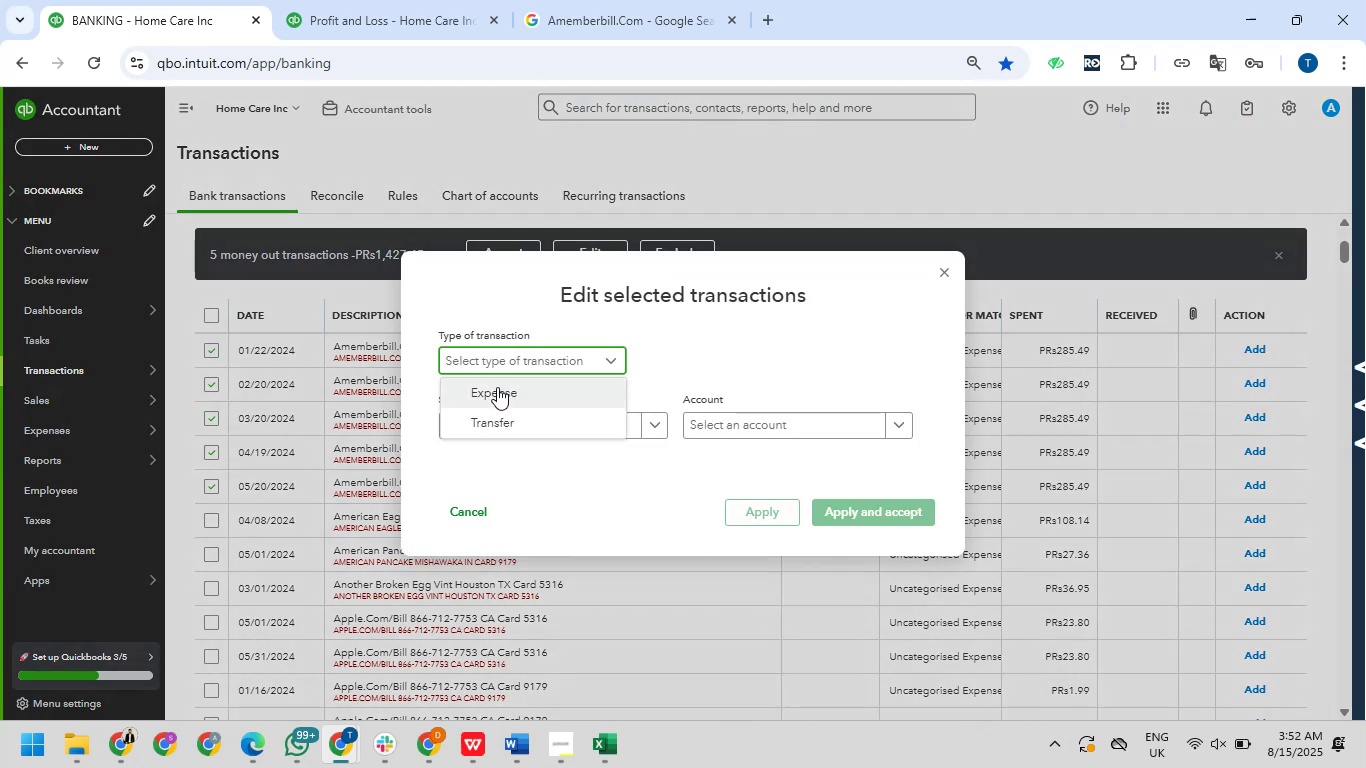 
left_click([496, 387])
 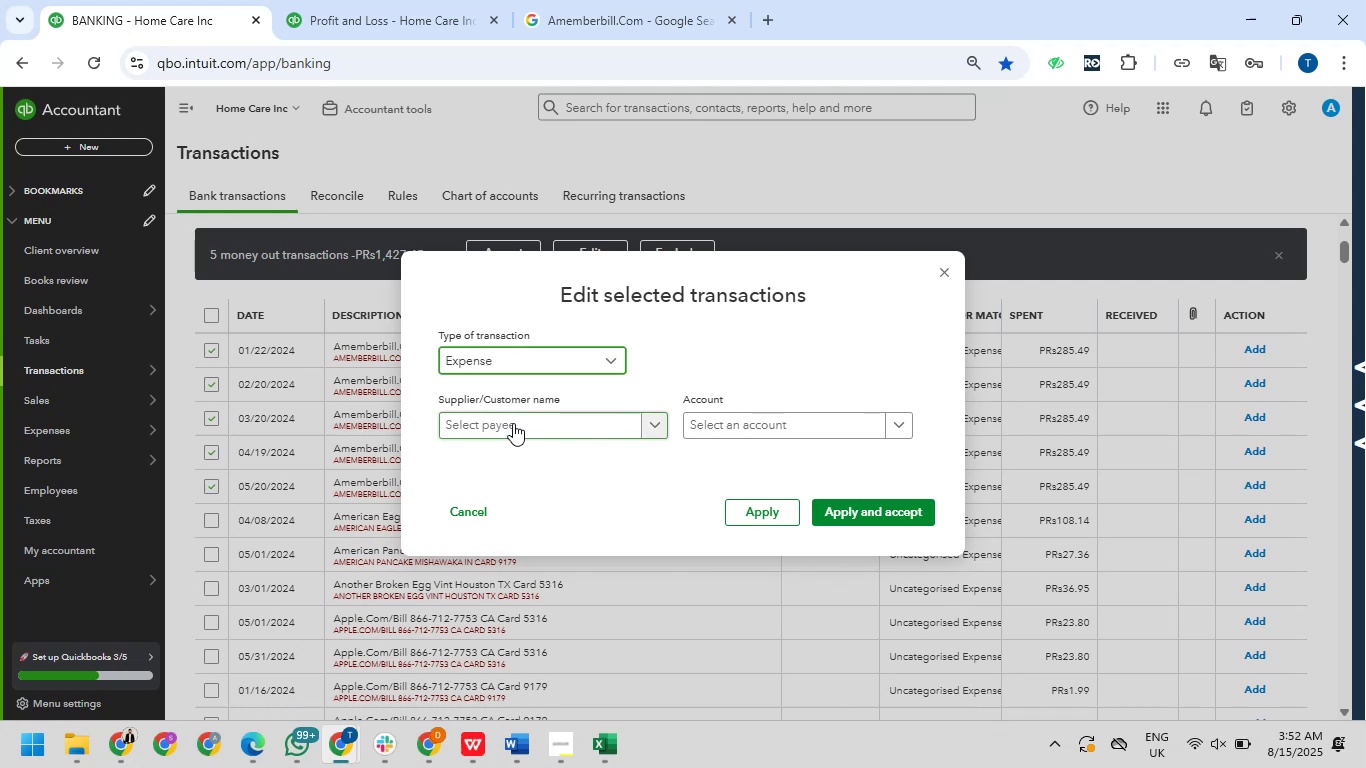 
left_click([513, 426])
 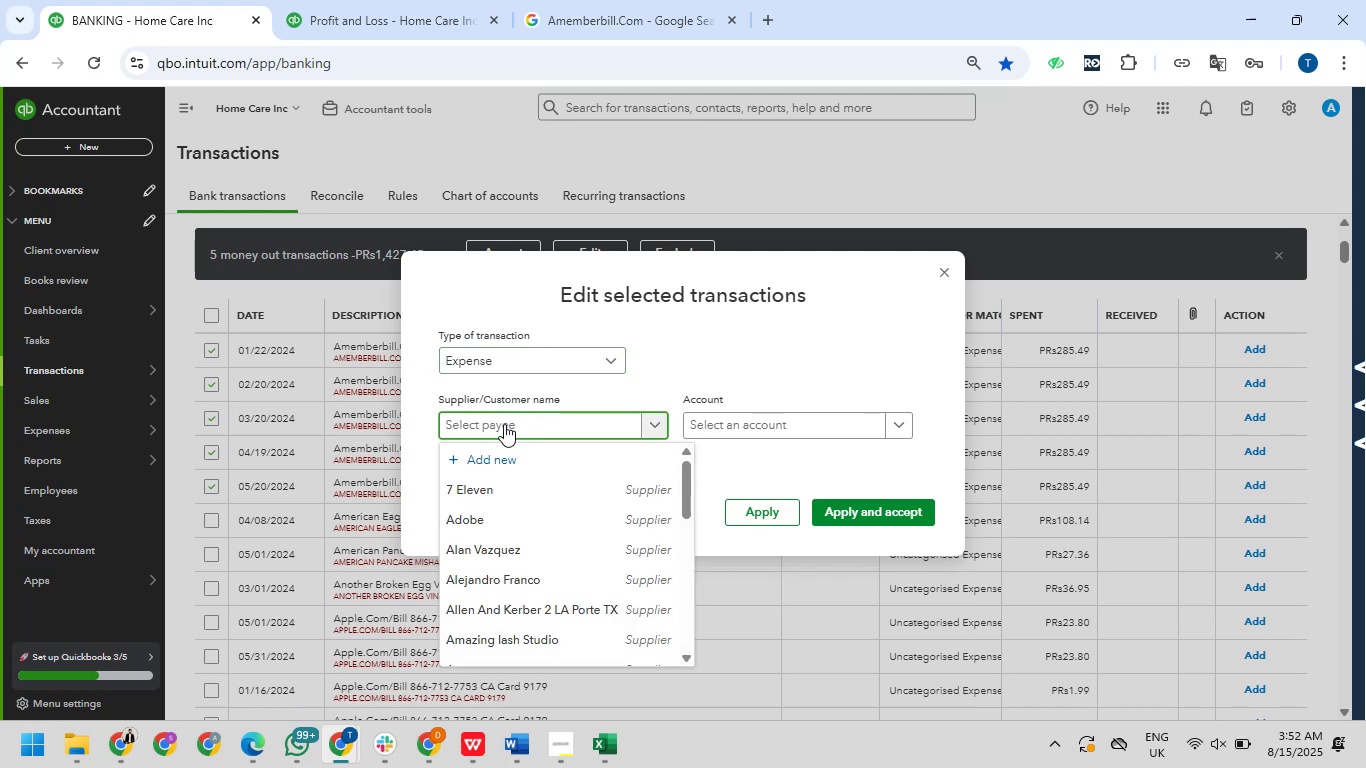 
key(Control+V)
 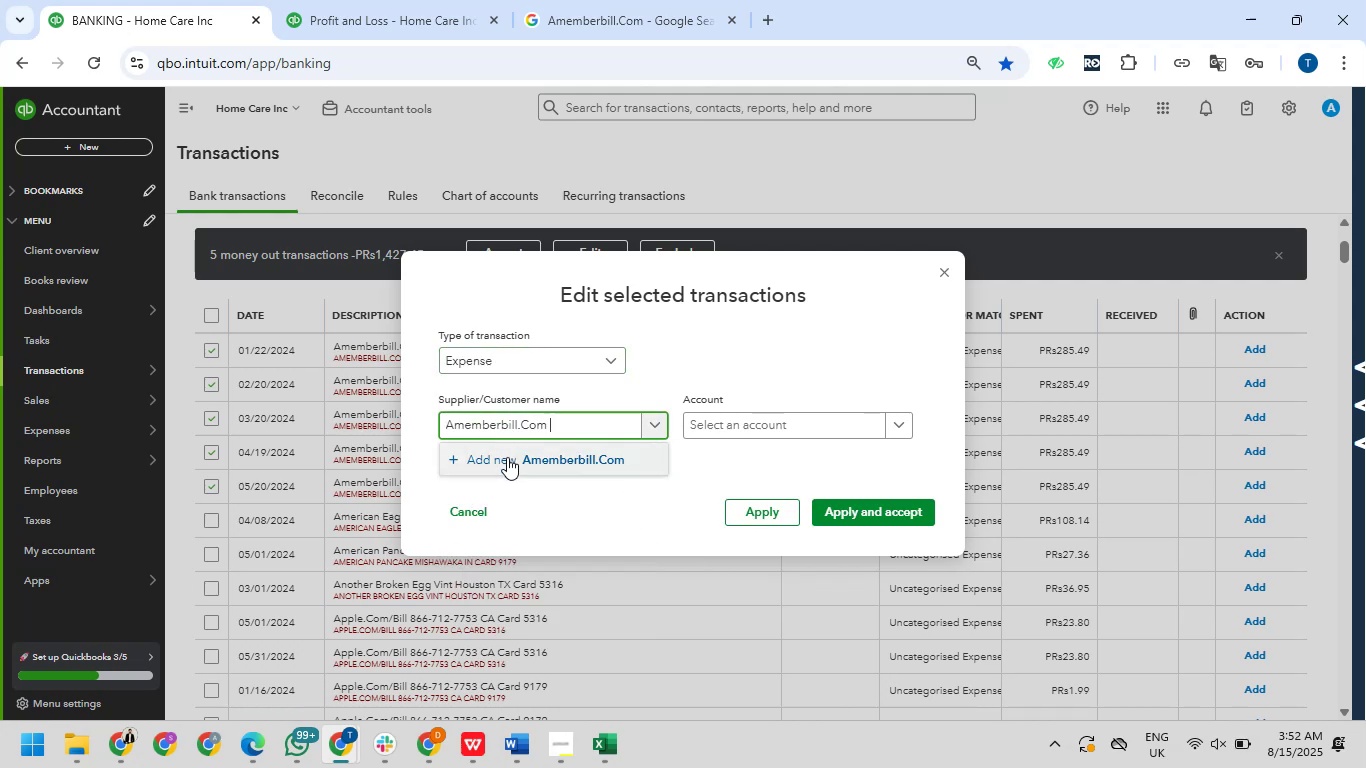 
left_click([505, 457])
 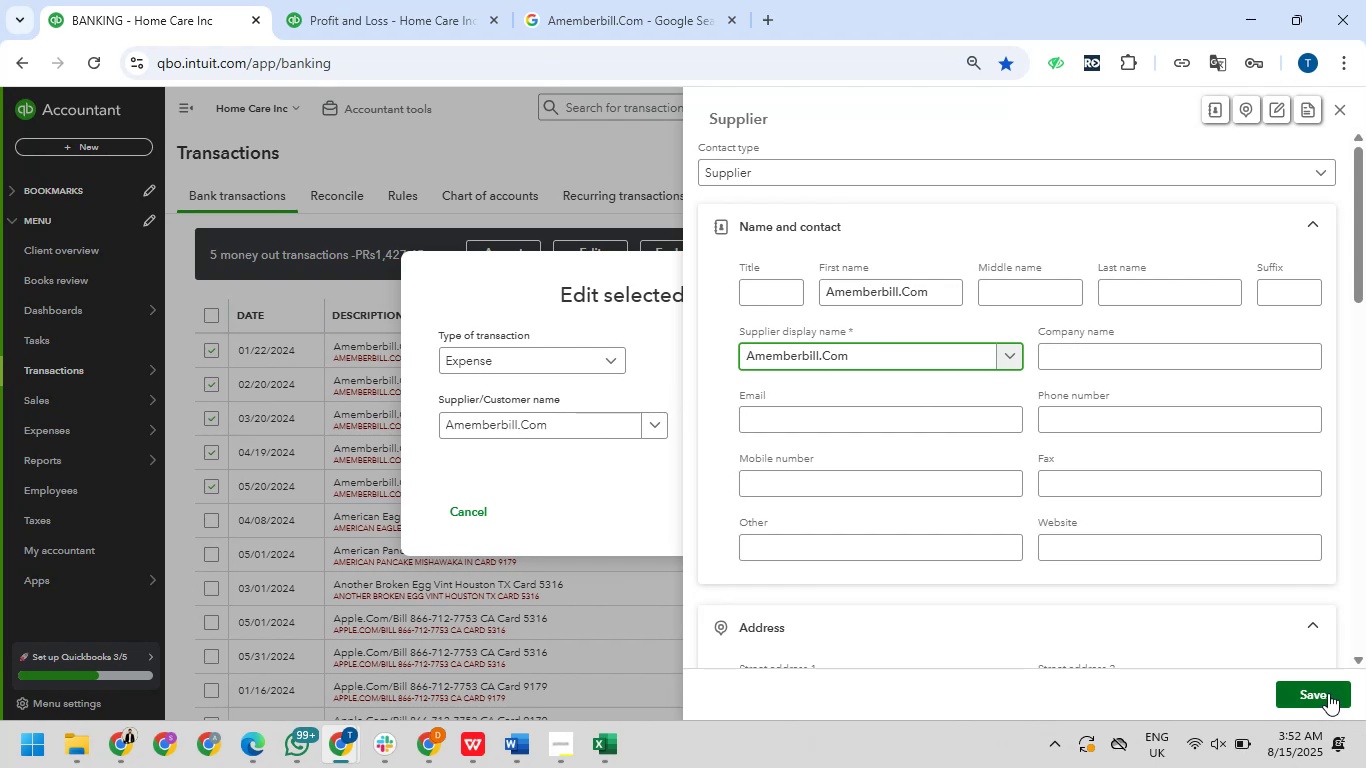 
wait(17.78)
 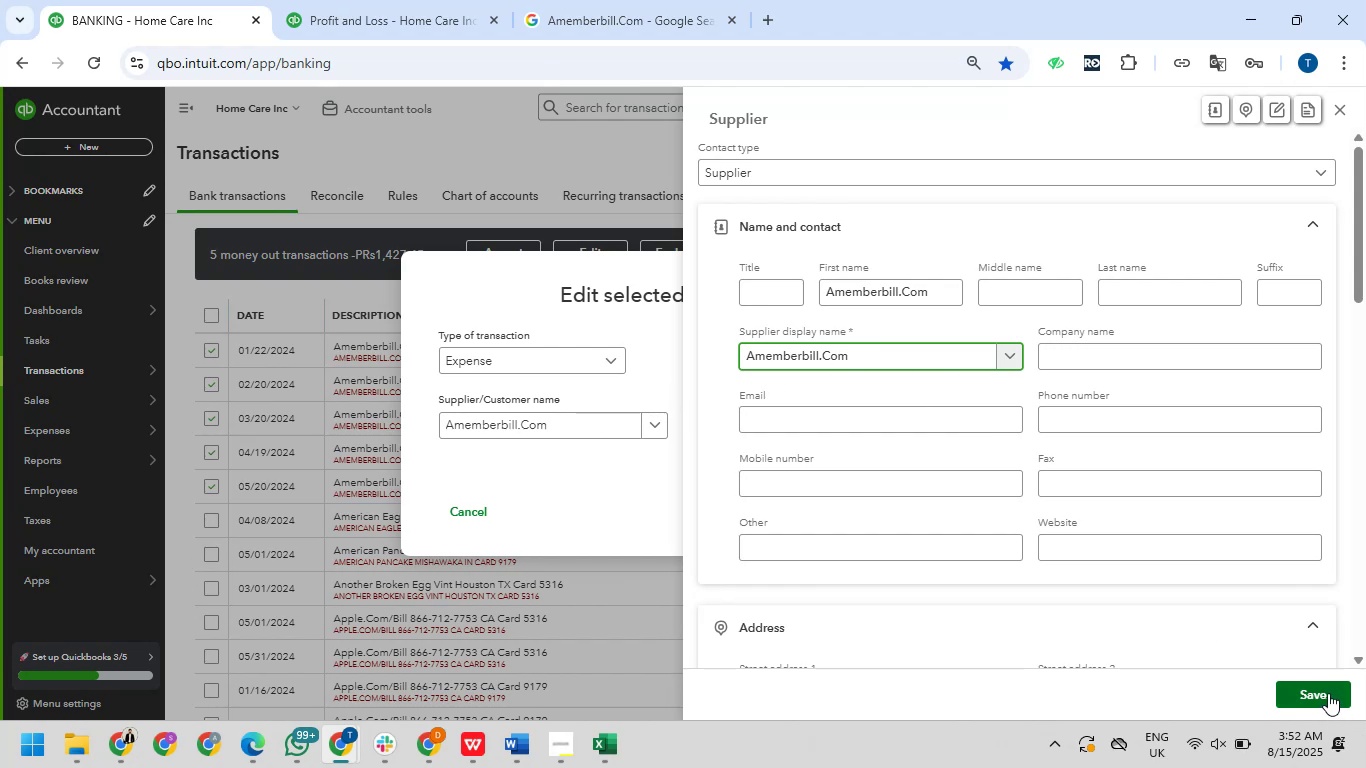 
left_click_drag(start_coordinate=[1328, 695], to_coordinate=[1332, 700])
 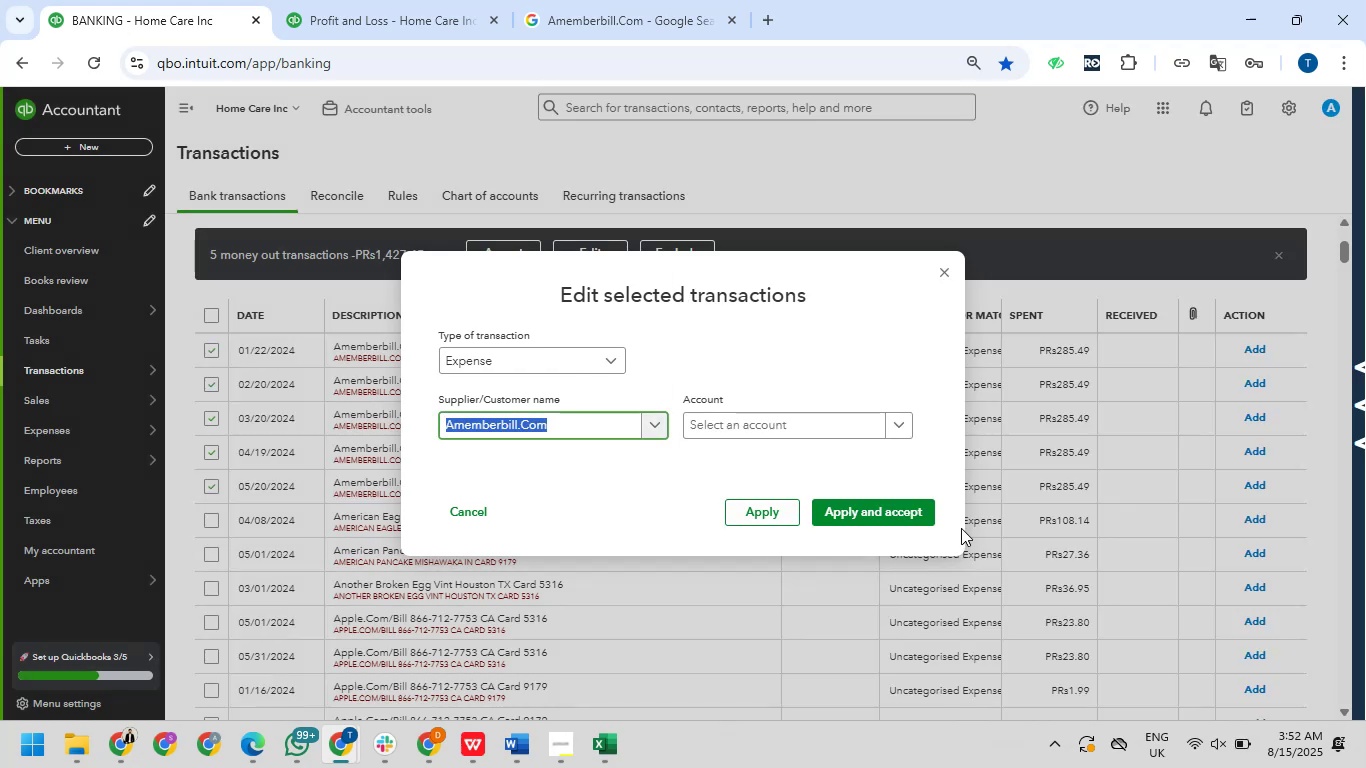 
left_click([787, 426])
 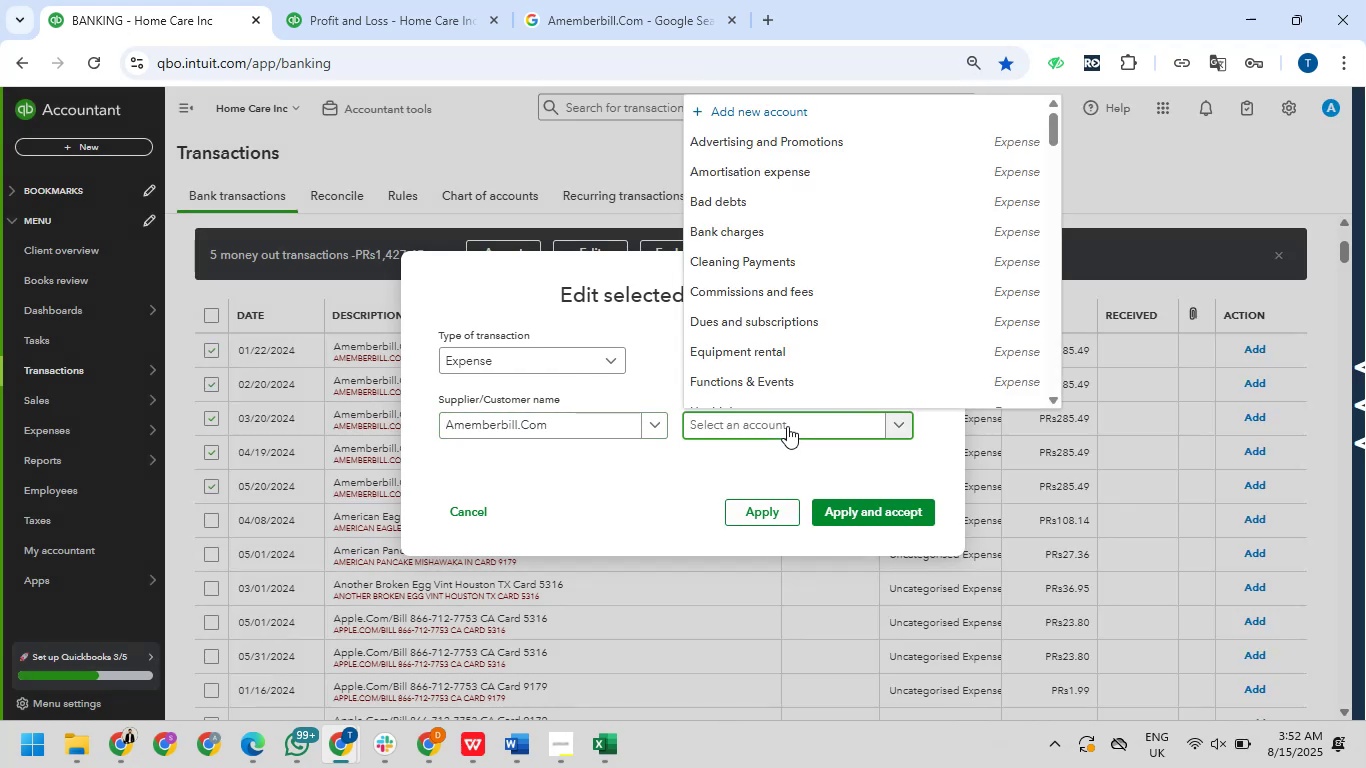 
type(heal)
 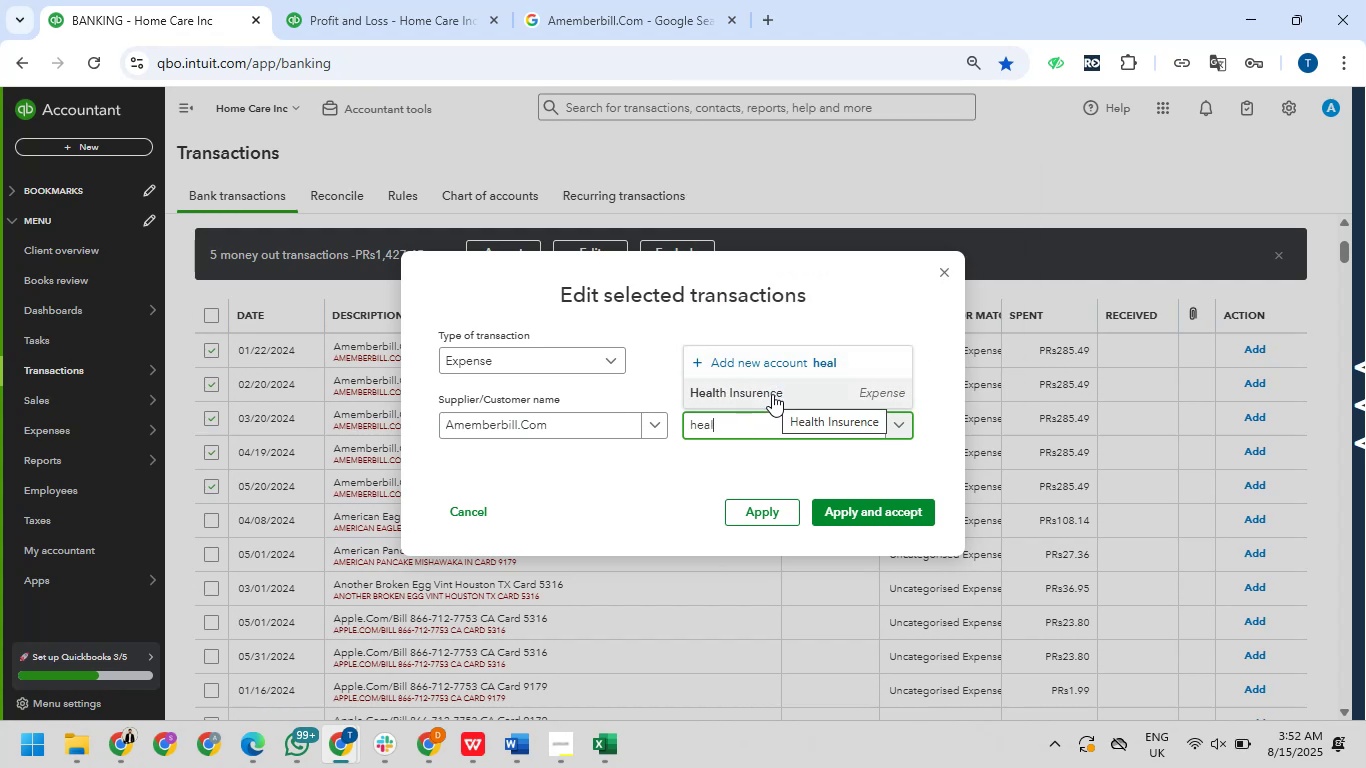 
wait(10.55)
 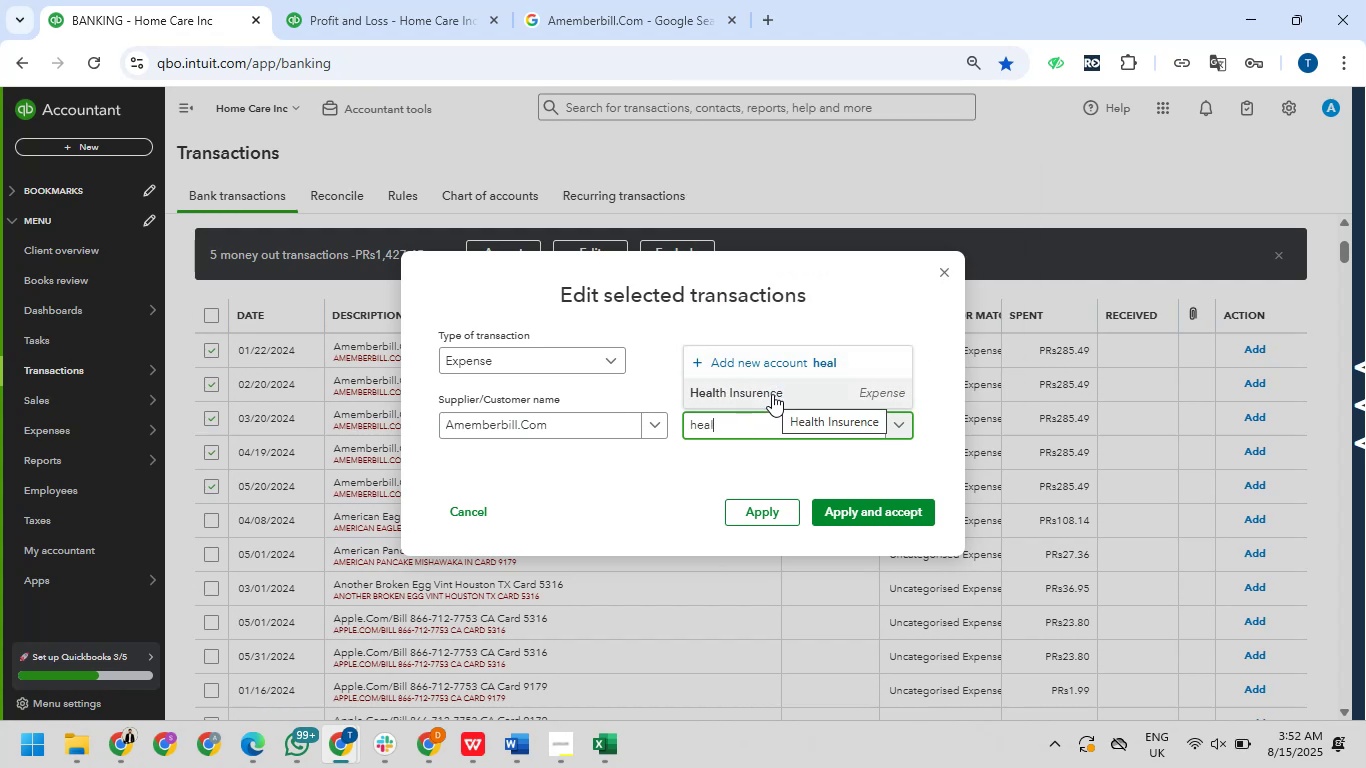 
left_click([861, 511])
 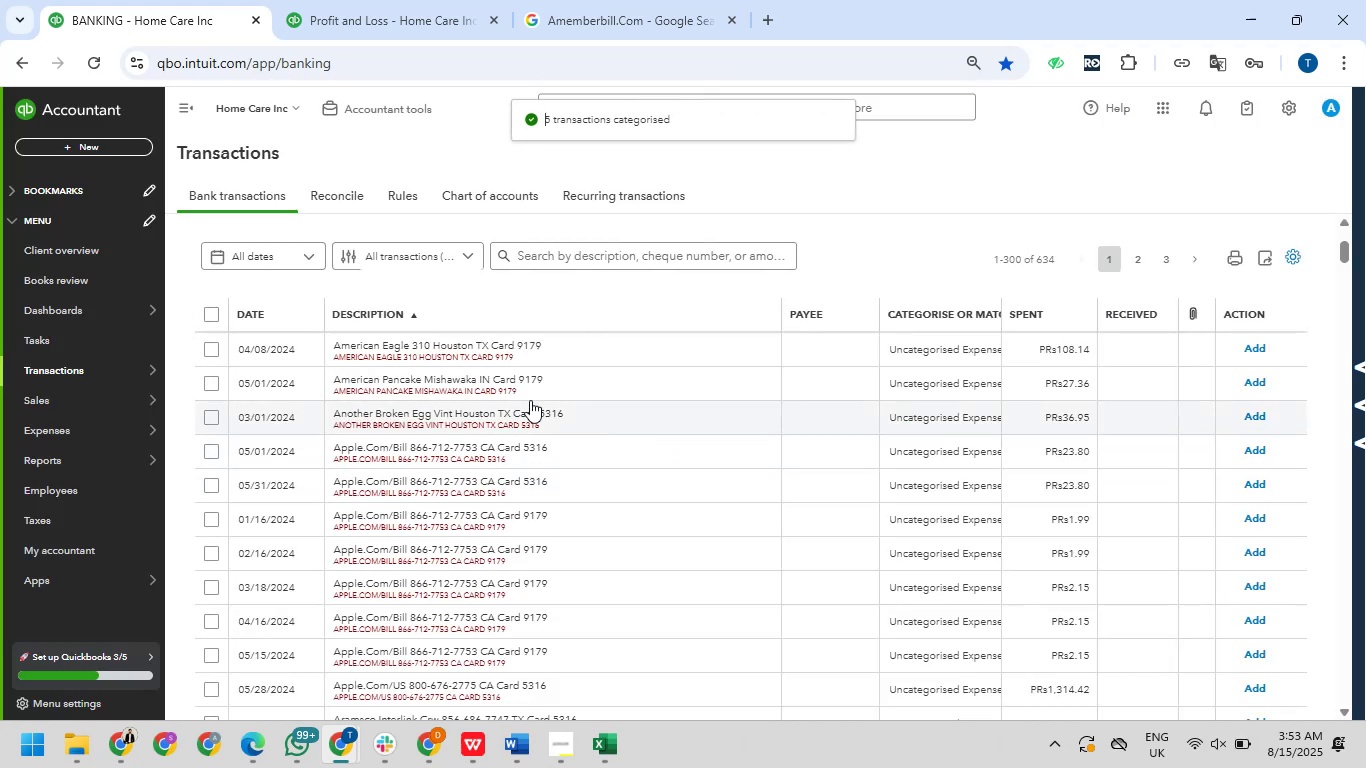 
wait(7.67)
 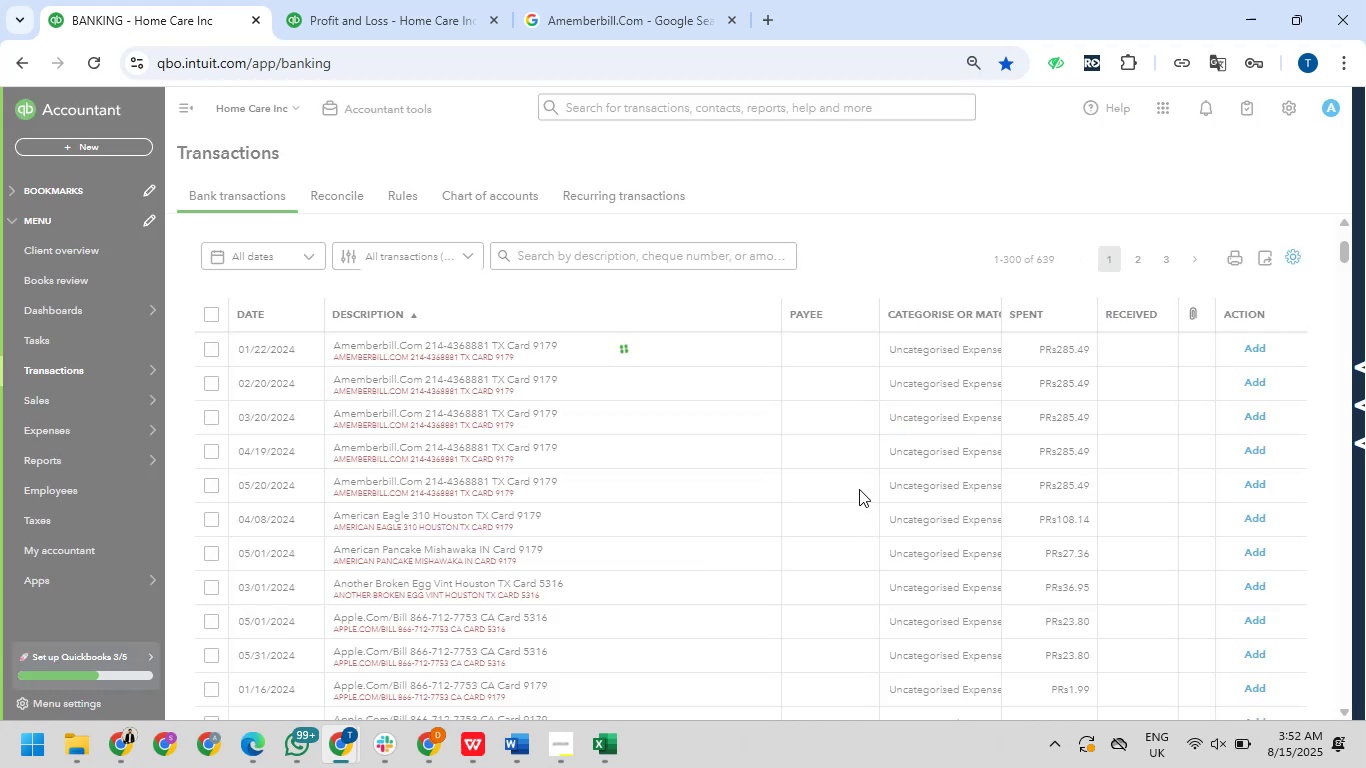 
left_click([605, 259])
 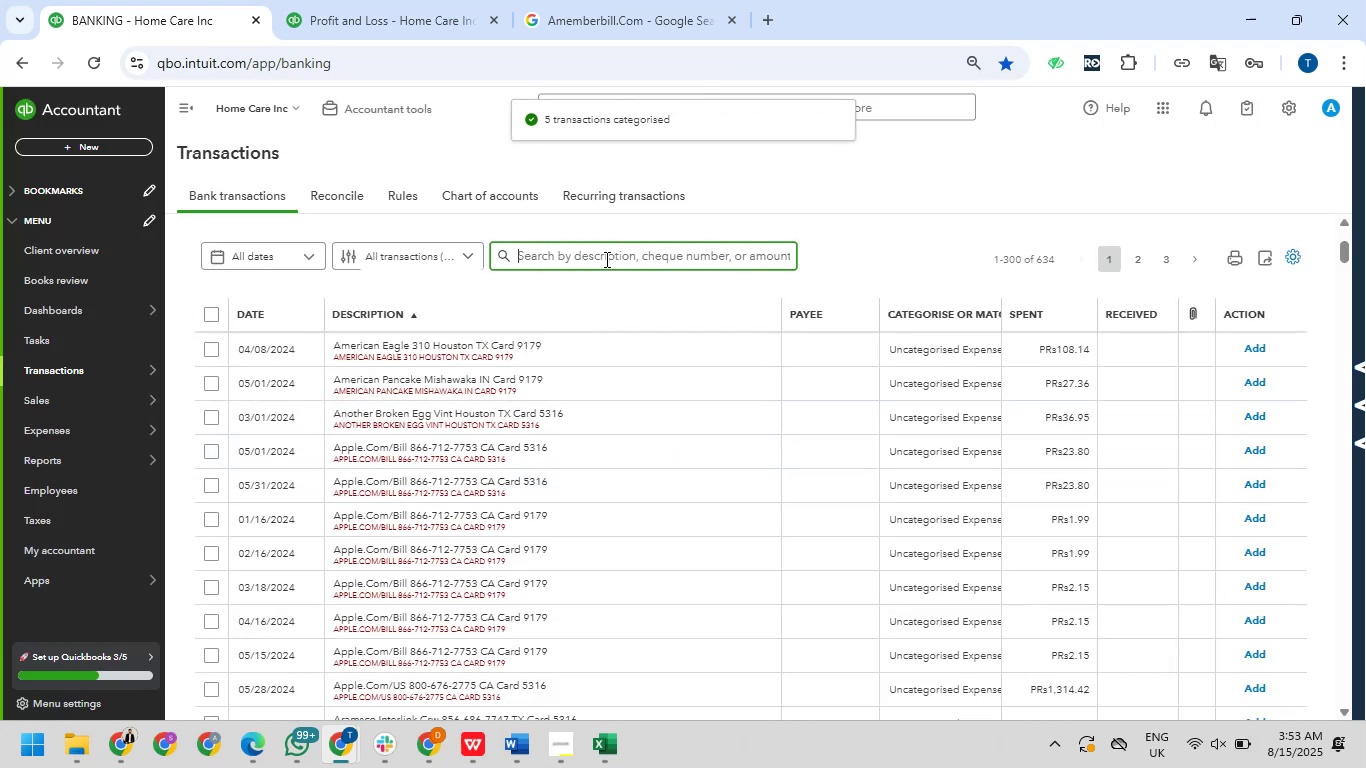 
type(insur)
key(NumpadEnter)
 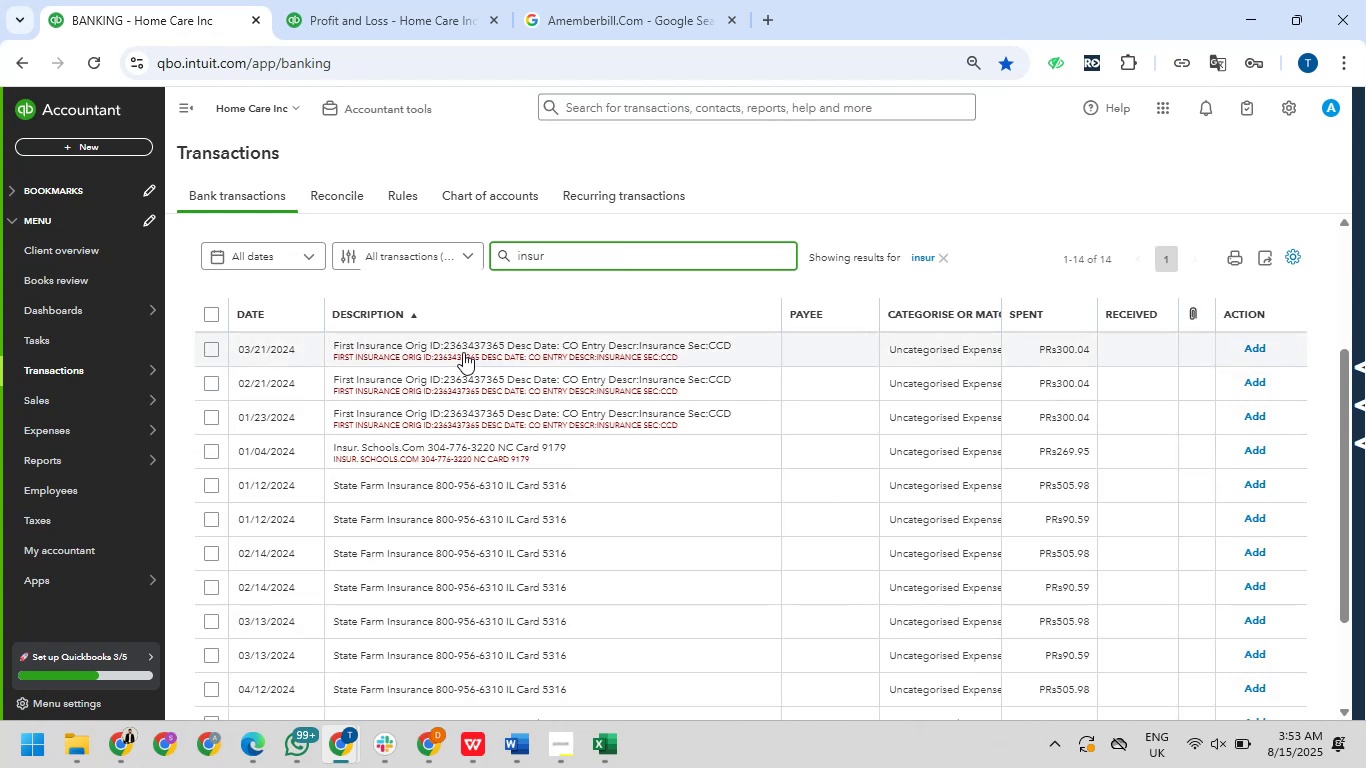 
wait(7.68)
 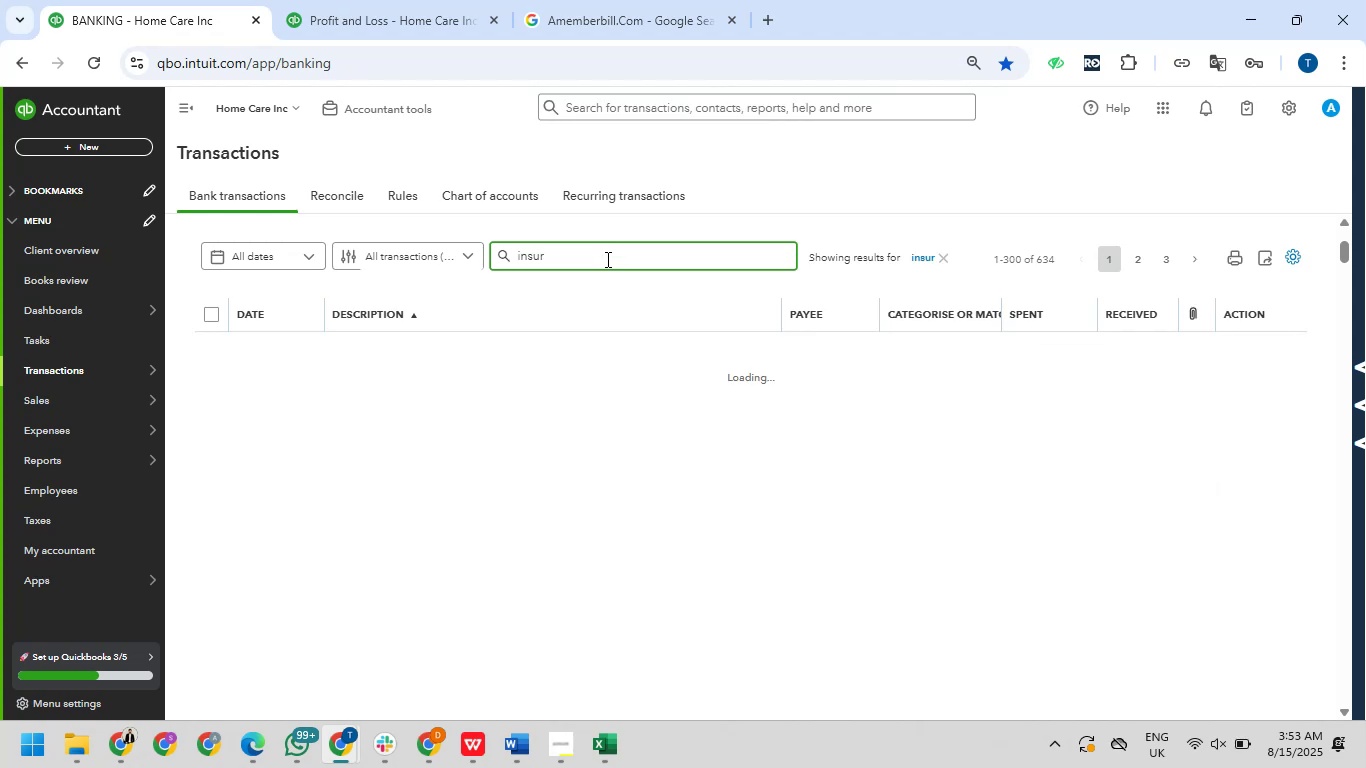 
left_click_drag(start_coordinate=[332, 346], to_coordinate=[426, 349])
 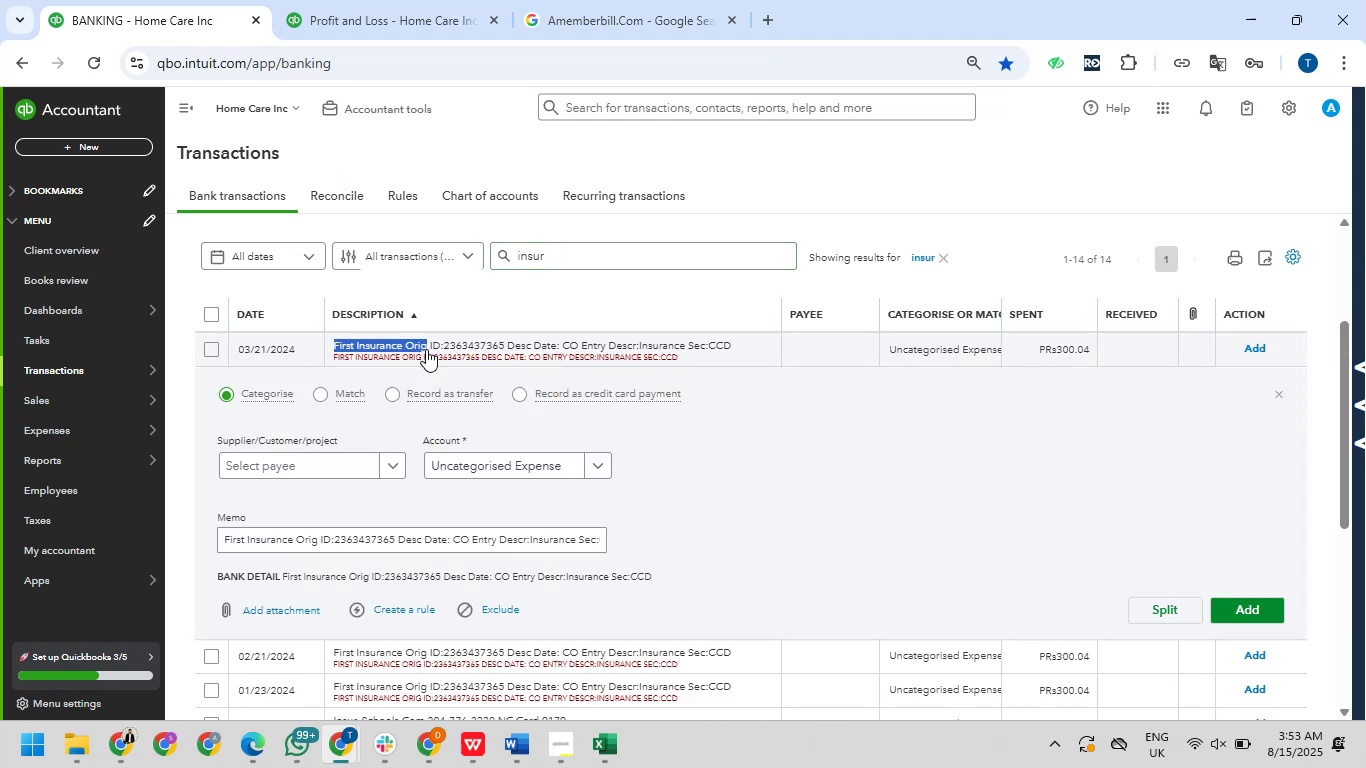 
hold_key(key=ControlLeft, duration=1.26)
 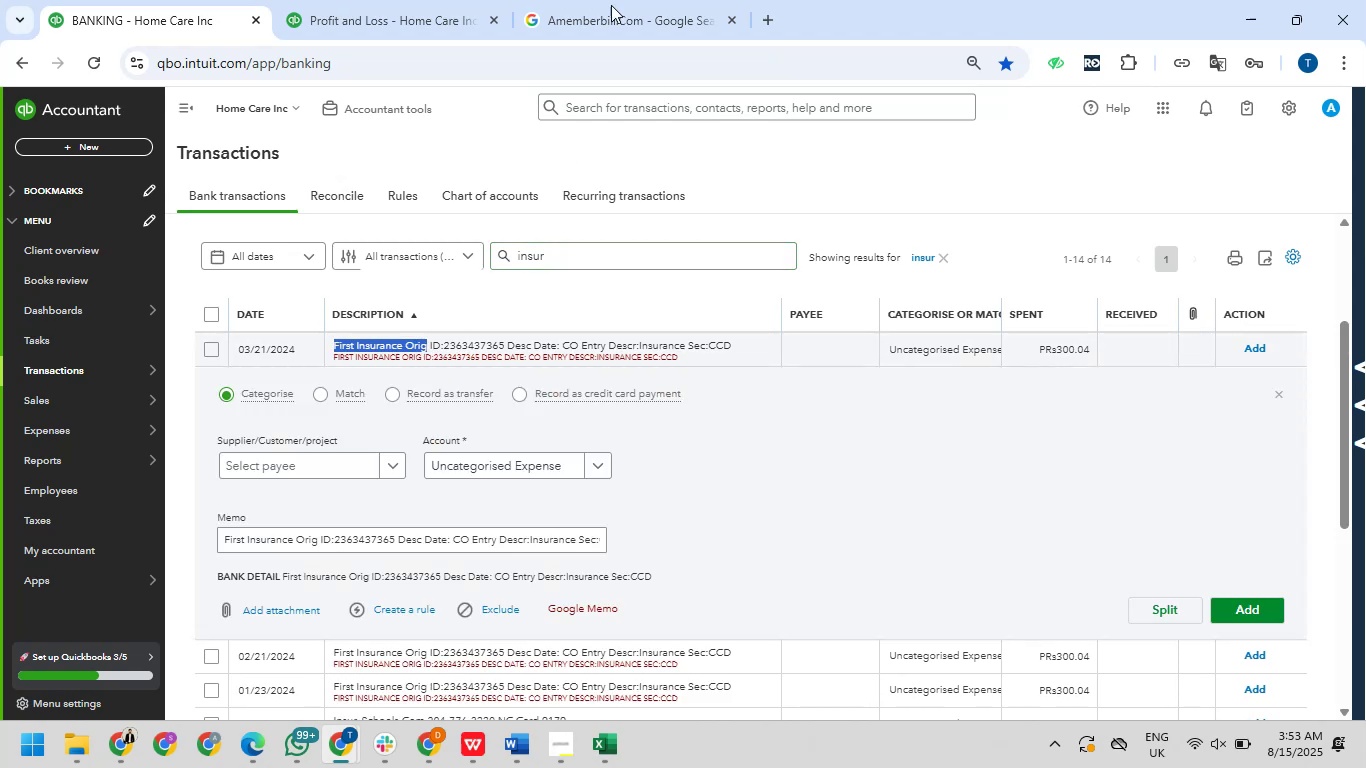 
hold_key(key=C, duration=0.31)
 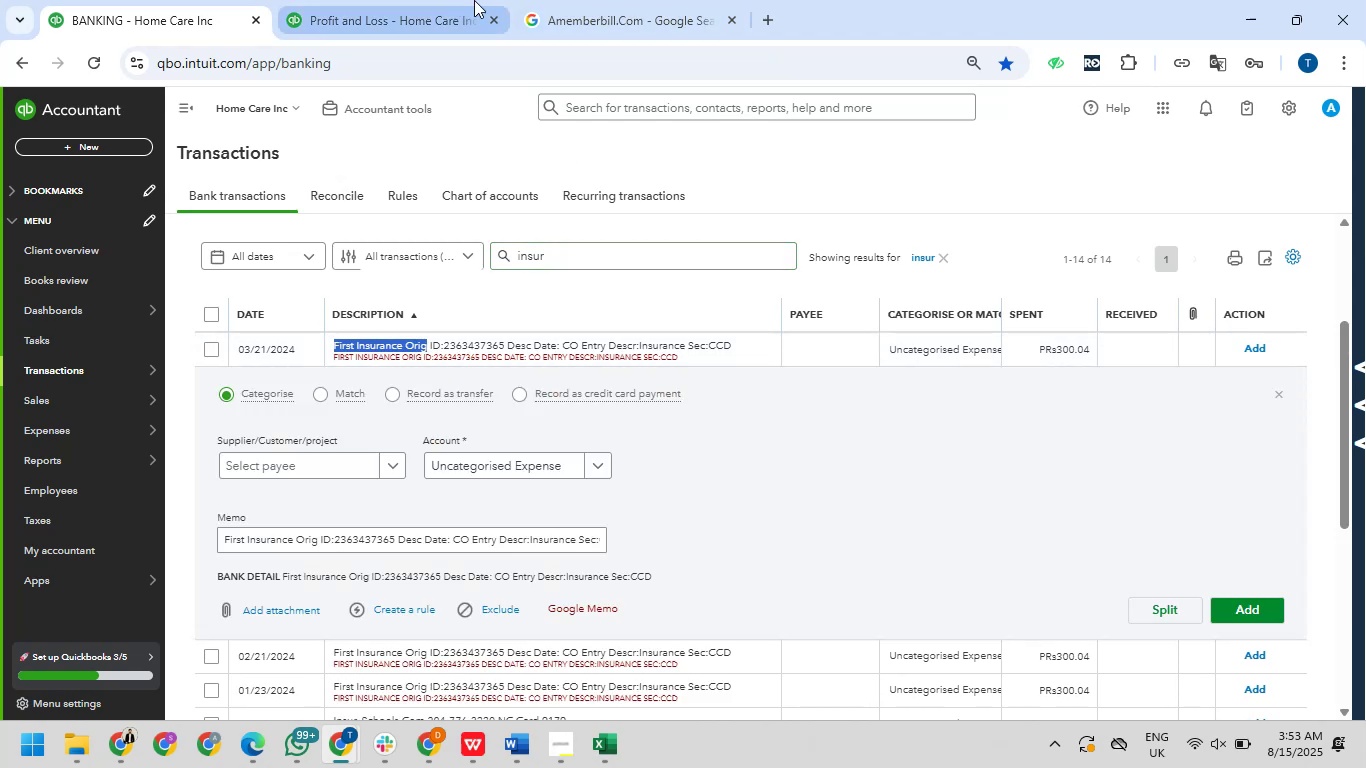 
left_click([650, 0])
 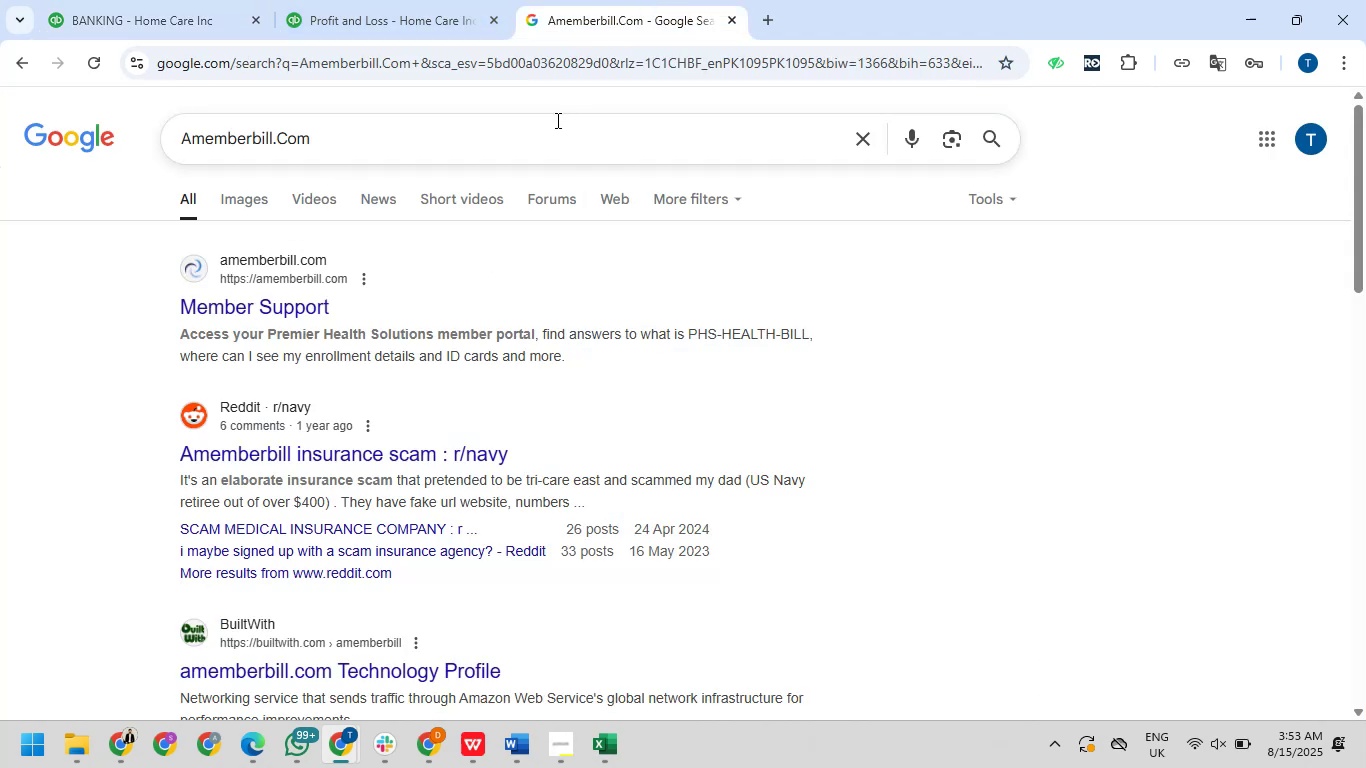 
left_click_drag(start_coordinate=[453, 128], to_coordinate=[140, 133])
 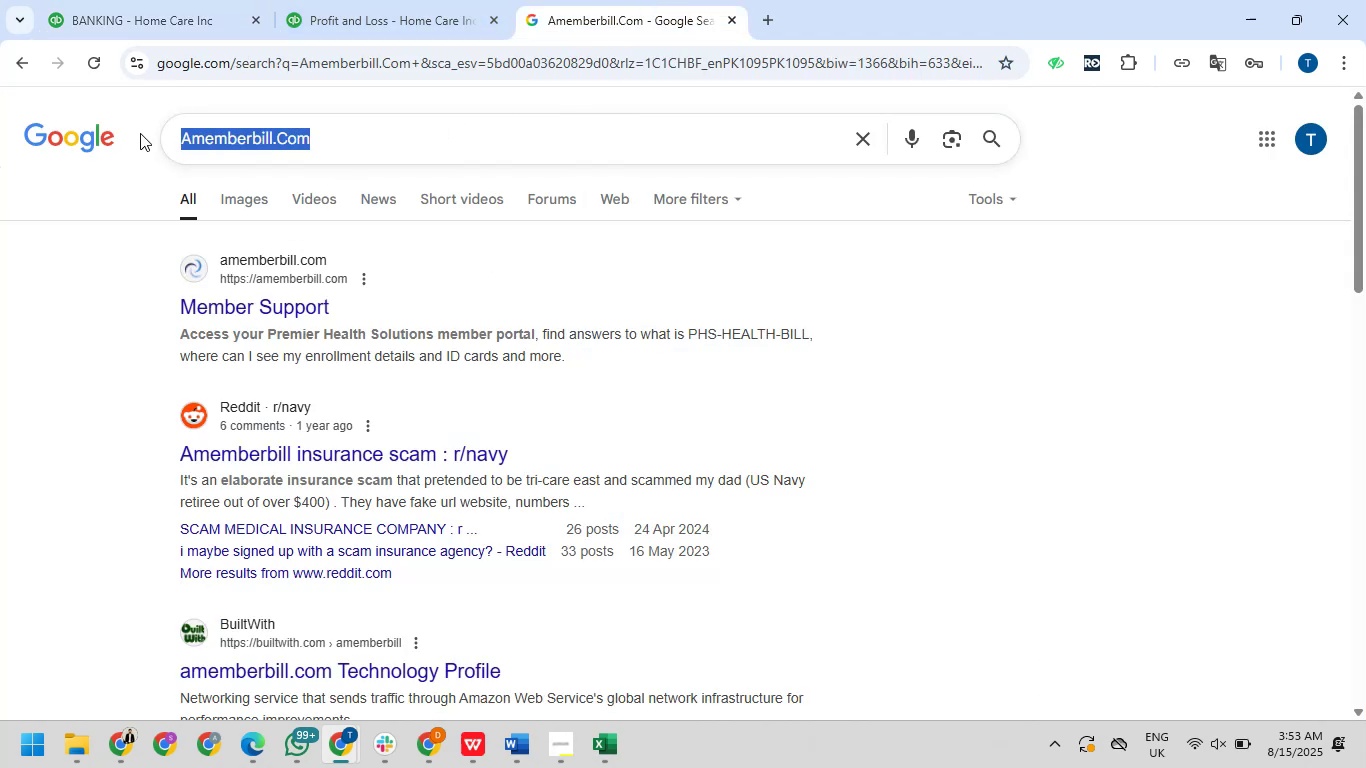 
key(Control+V)
 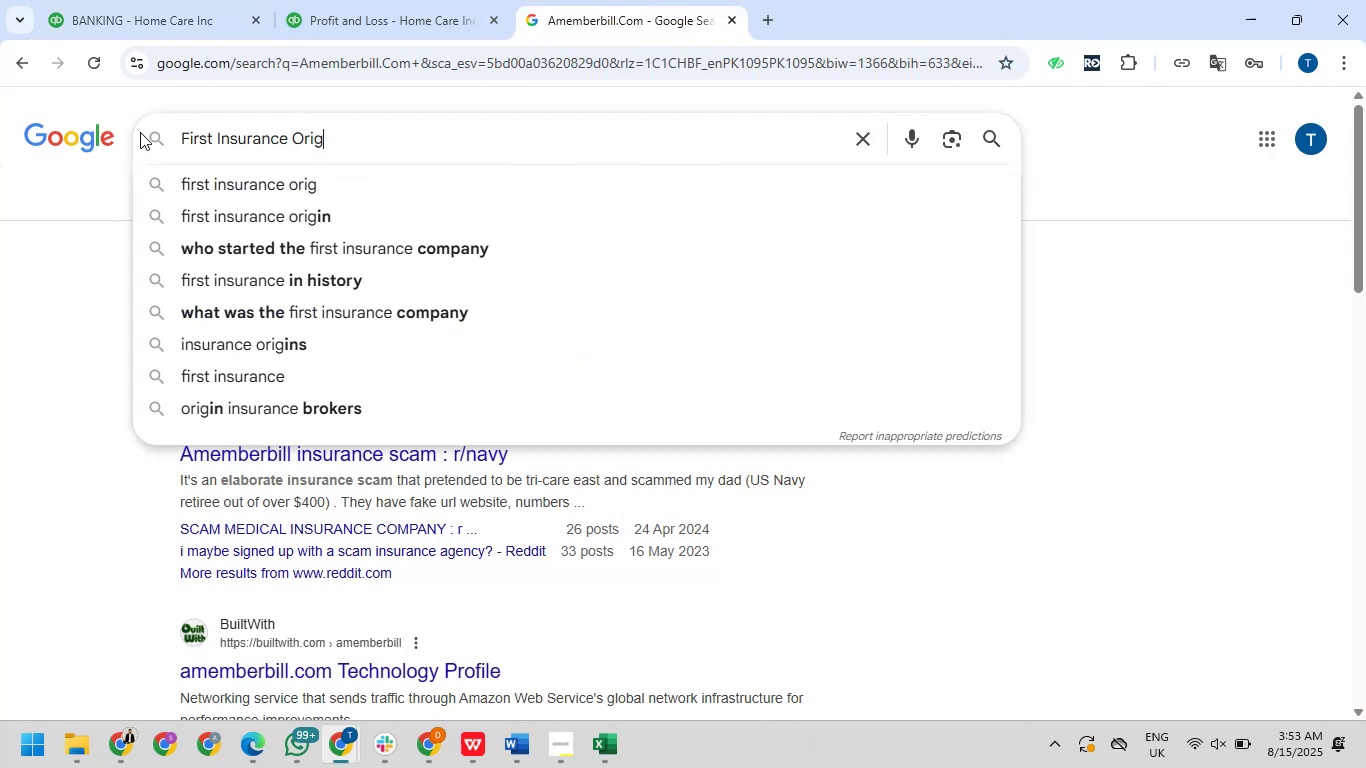 
key(NumpadEnter)
 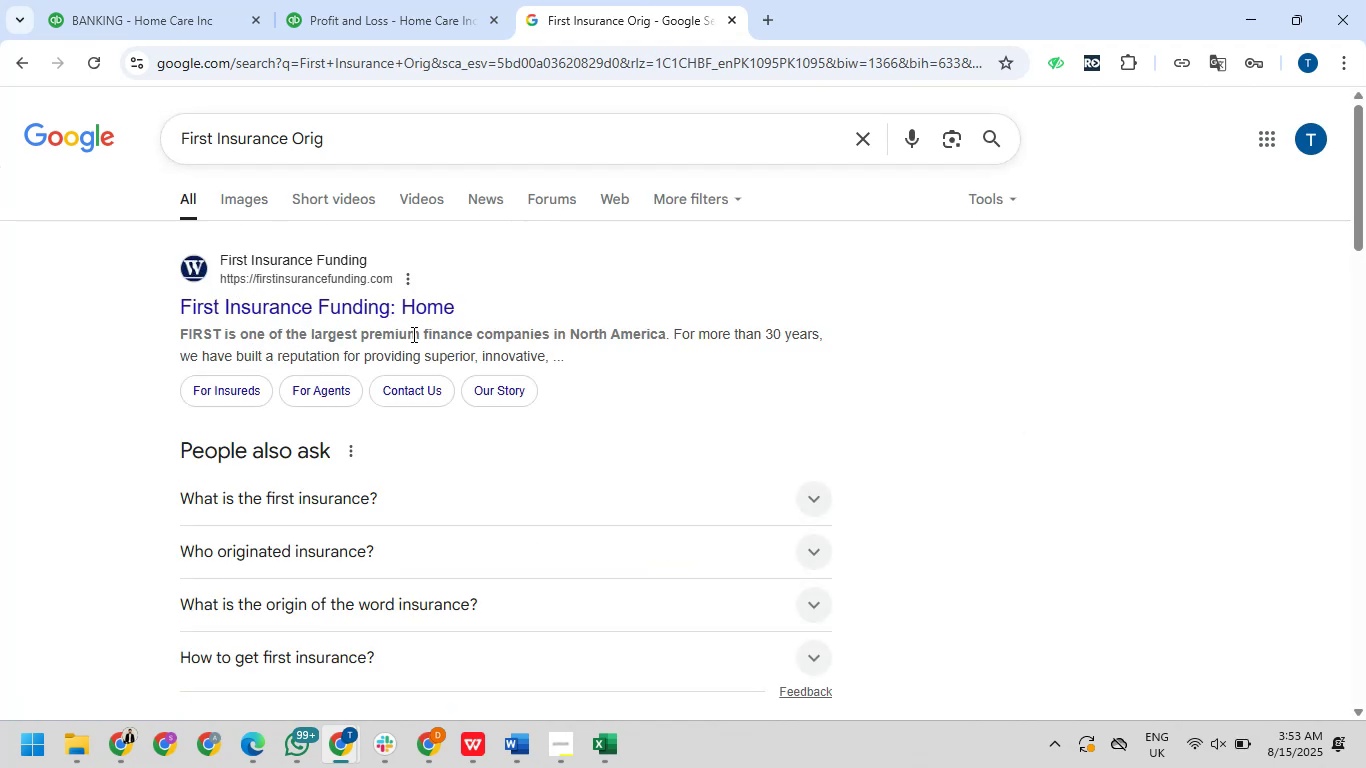 
wait(9.83)
 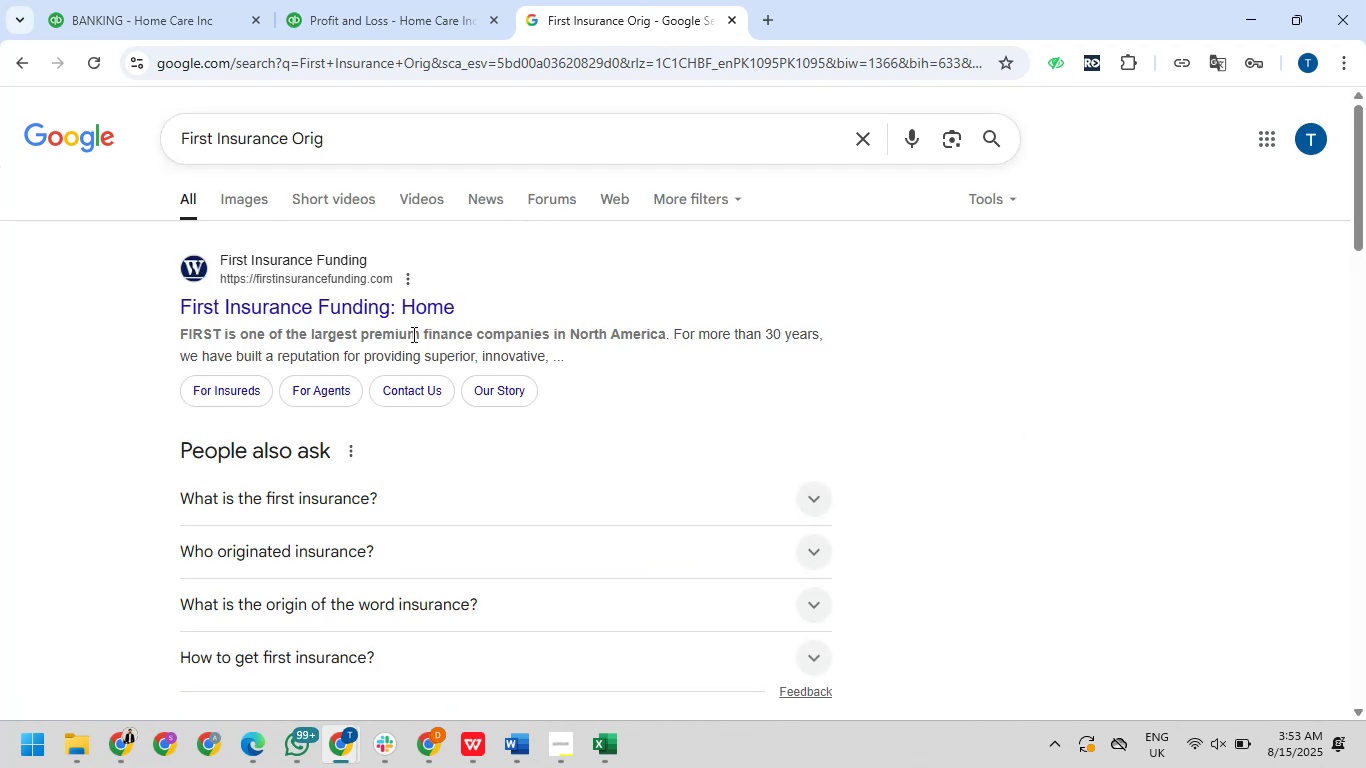 
scroll: coordinate [551, 384], scroll_direction: down, amount: 2.0
 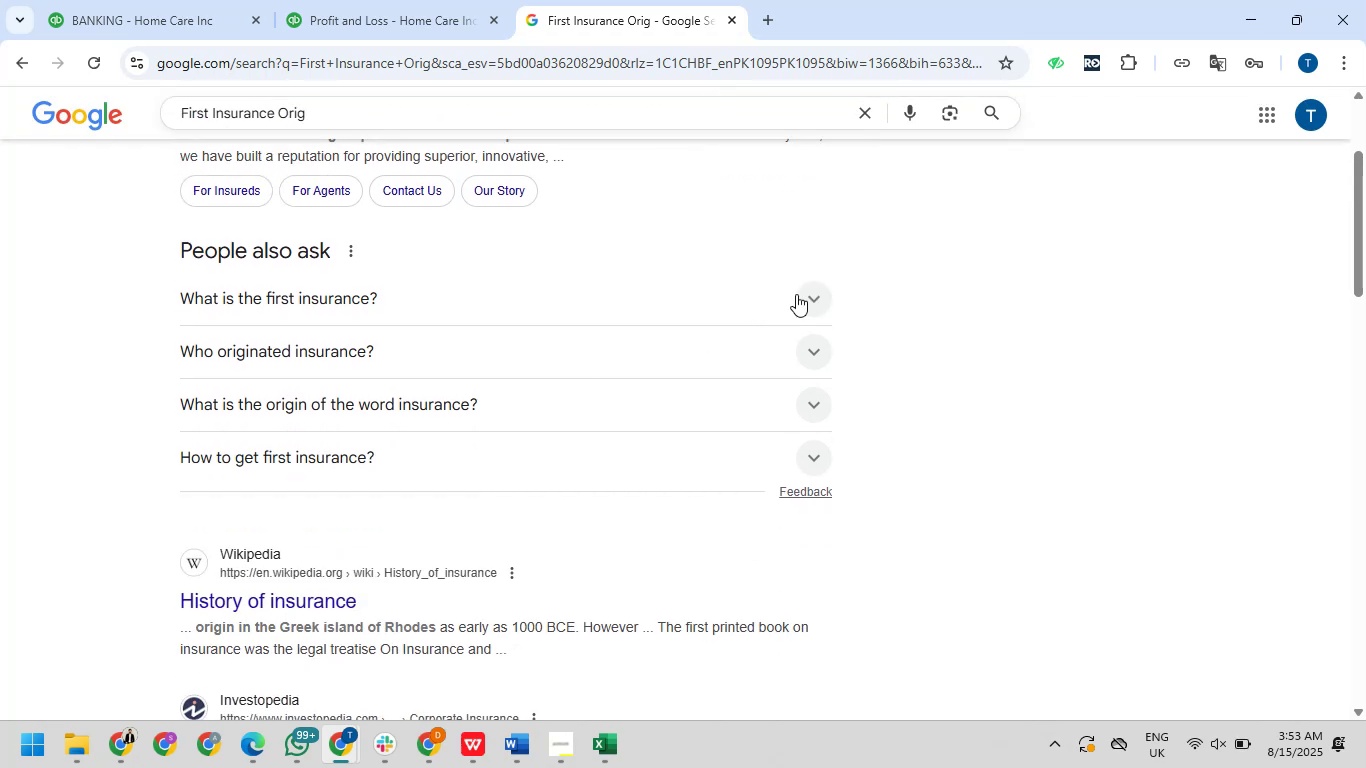 
left_click([804, 292])
 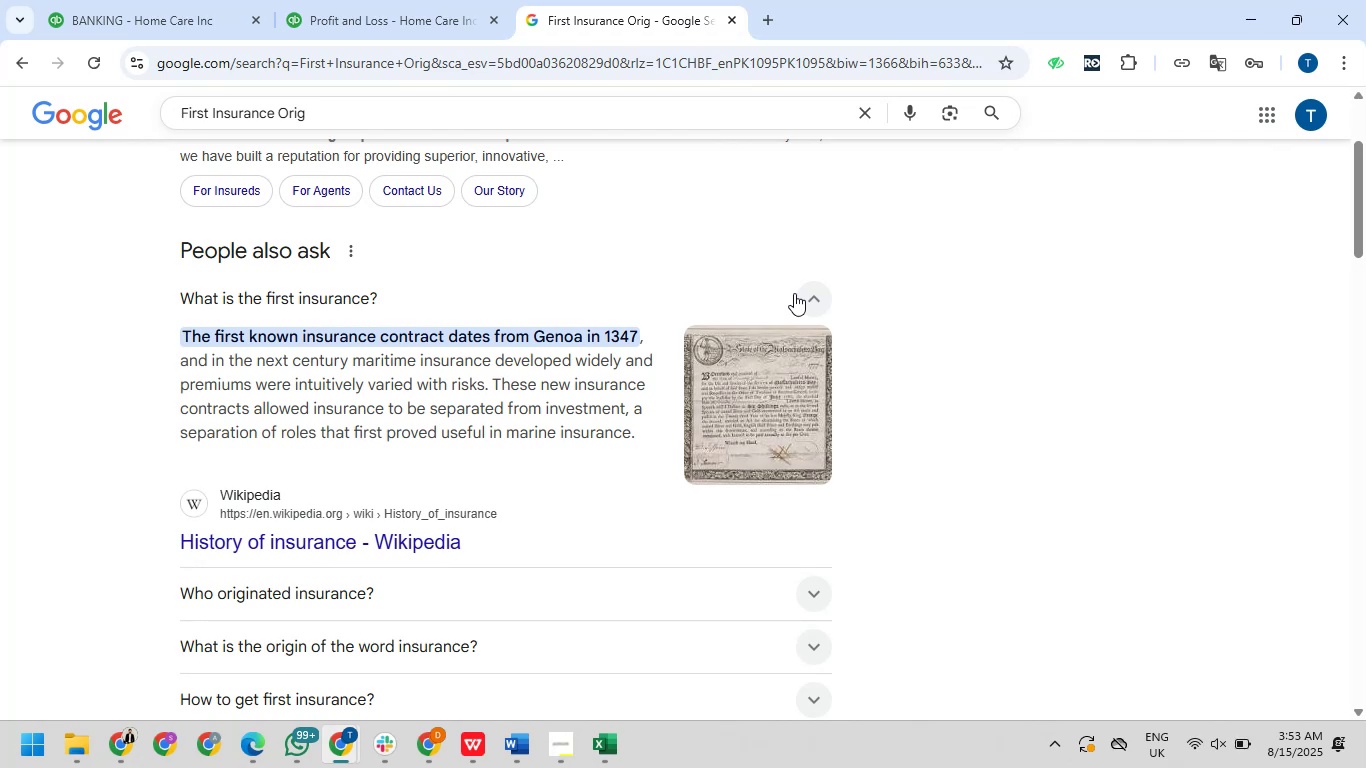 
wait(25.04)
 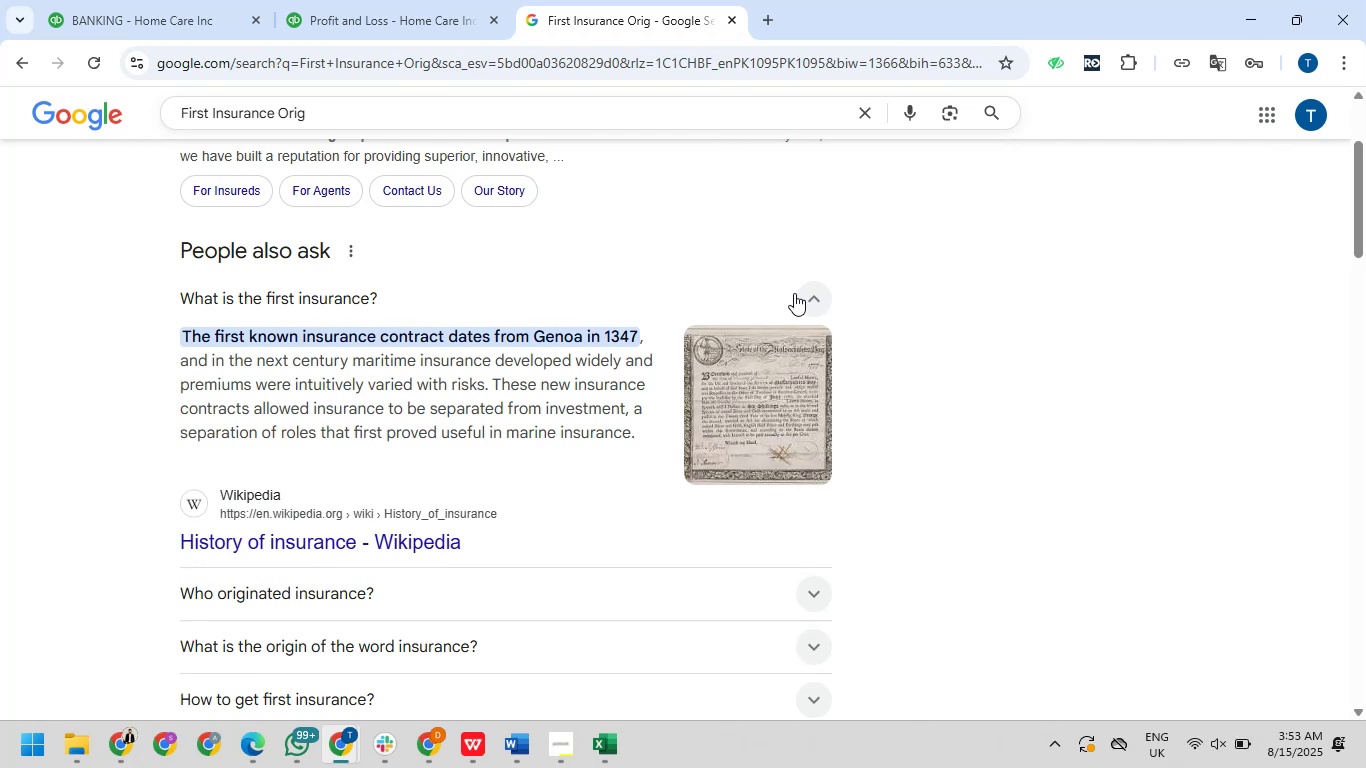 
scroll: coordinate [467, 435], scroll_direction: down, amount: 1.0
 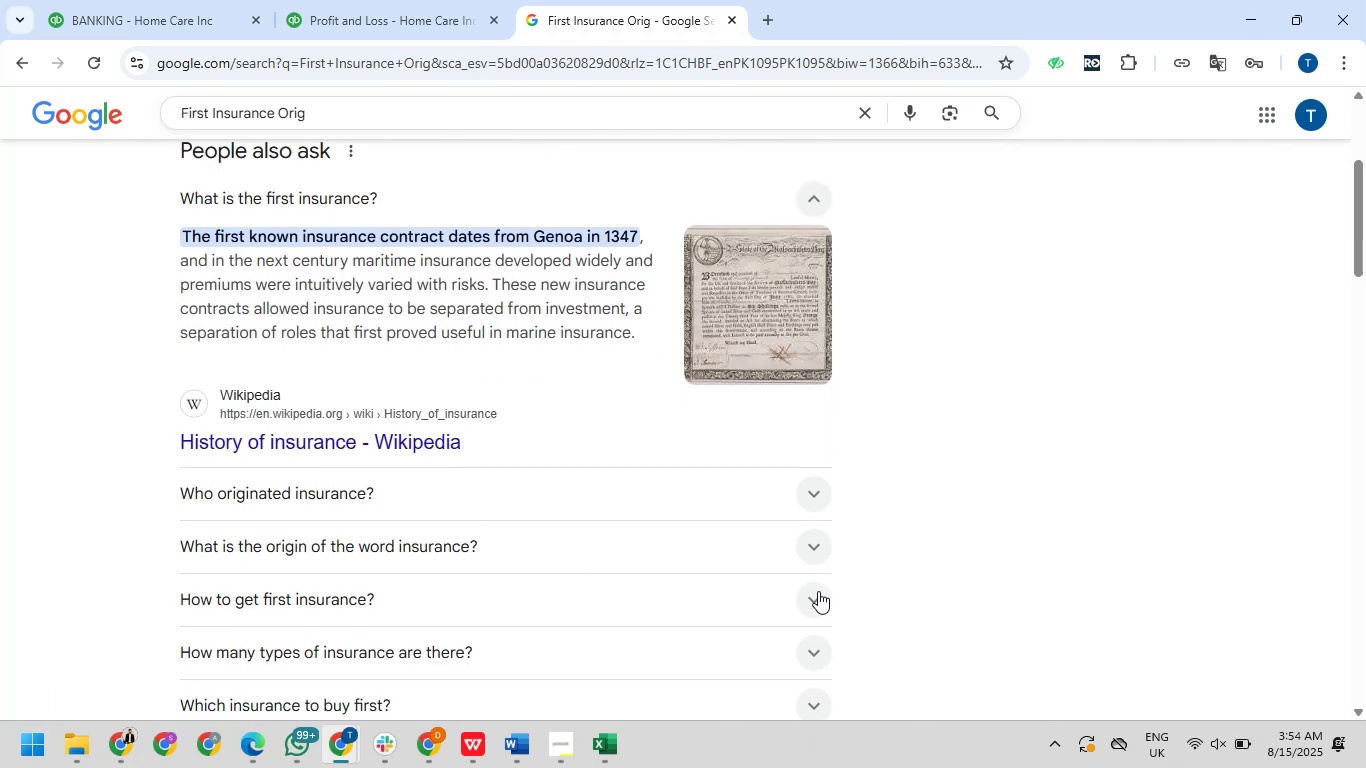 
left_click([817, 591])
 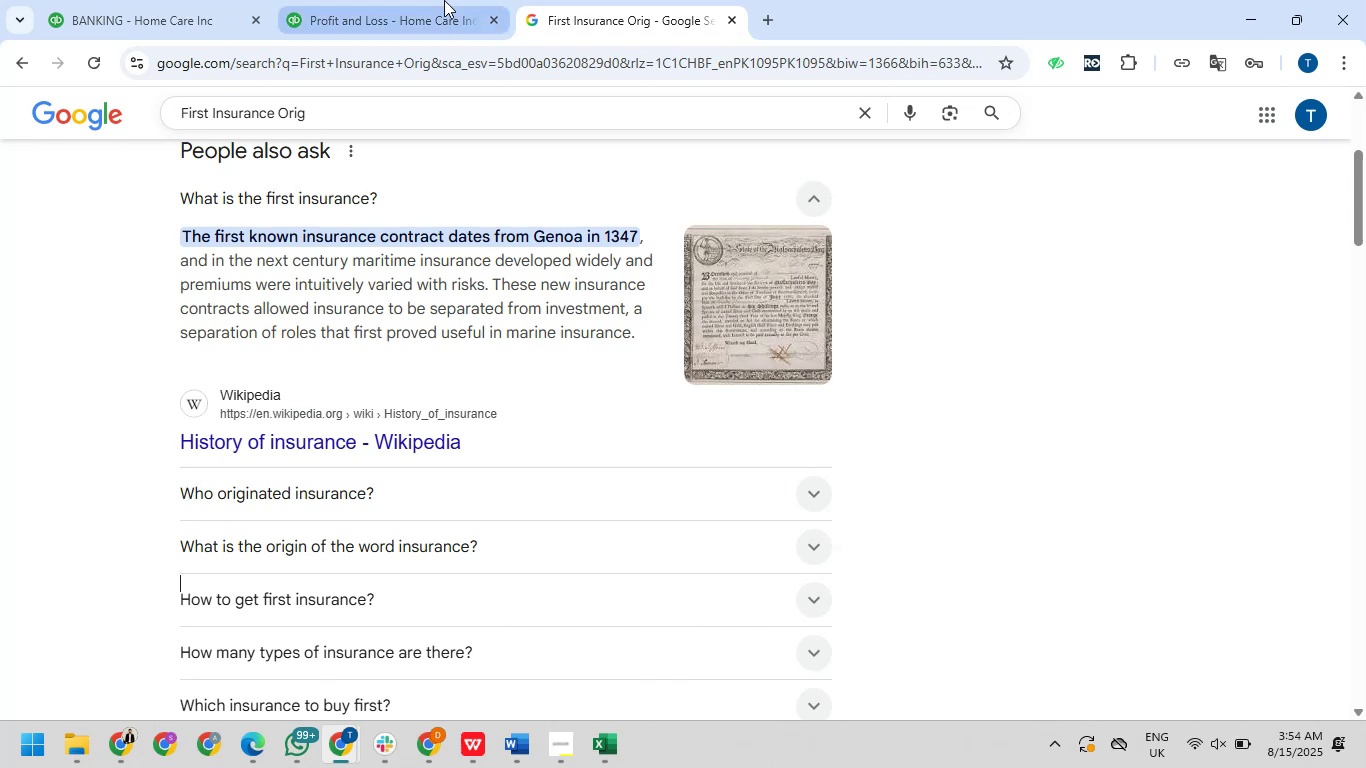 
left_click([442, 0])
 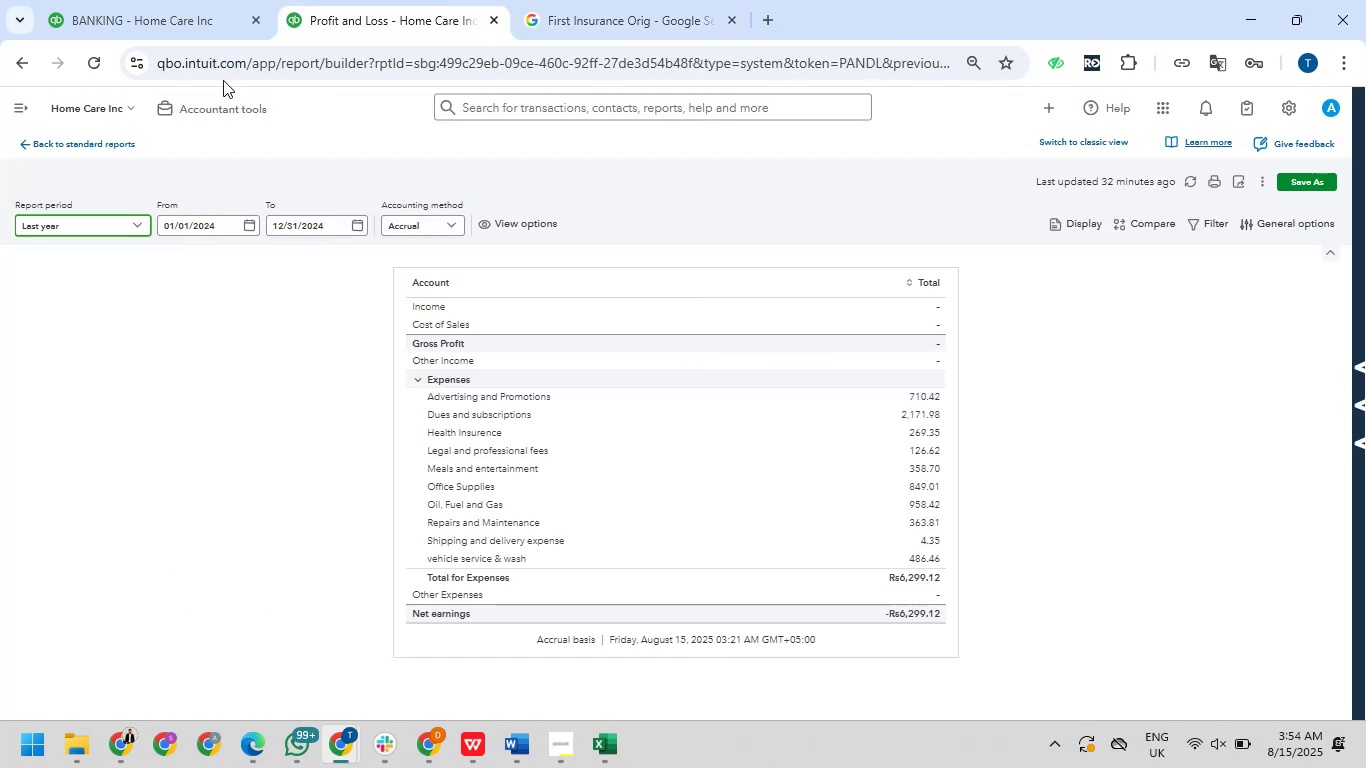 
left_click([92, 0])
 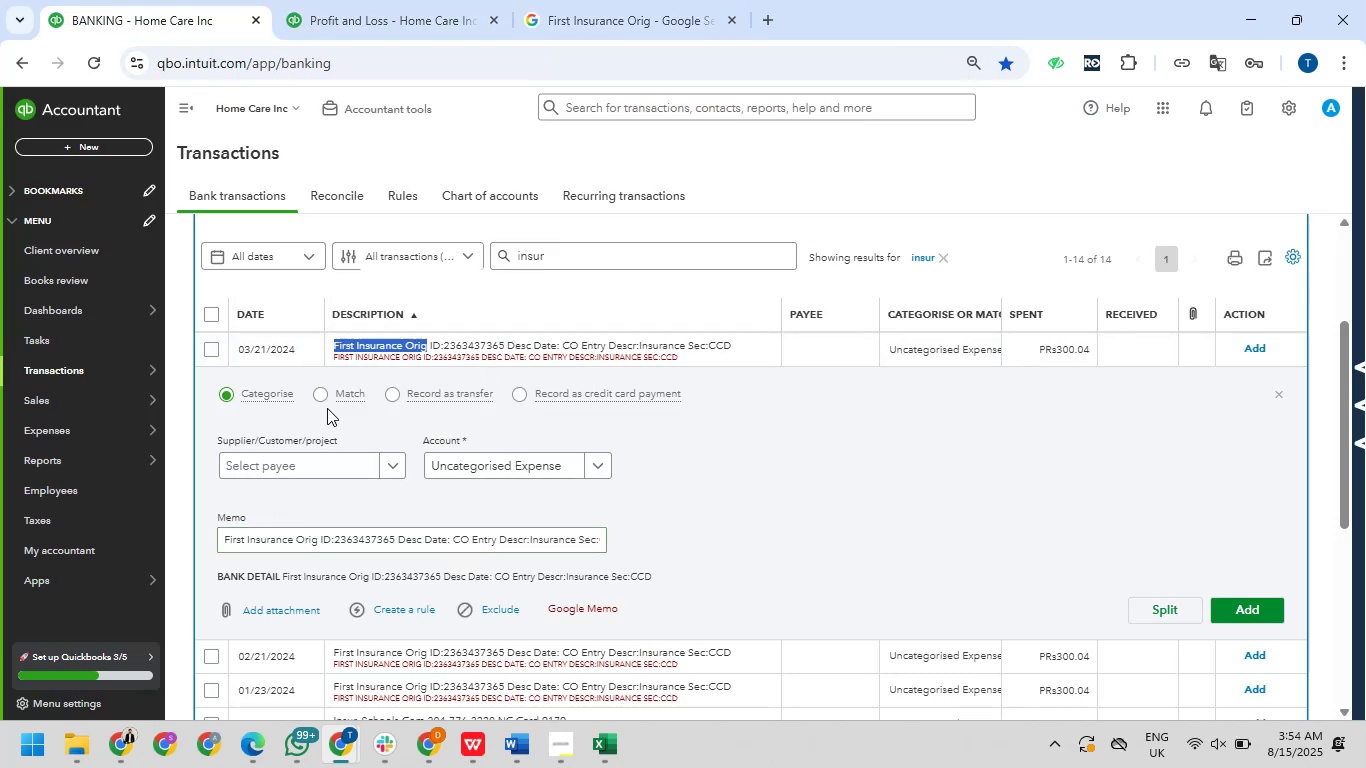 
scroll: coordinate [265, 493], scroll_direction: down, amount: 12.0
 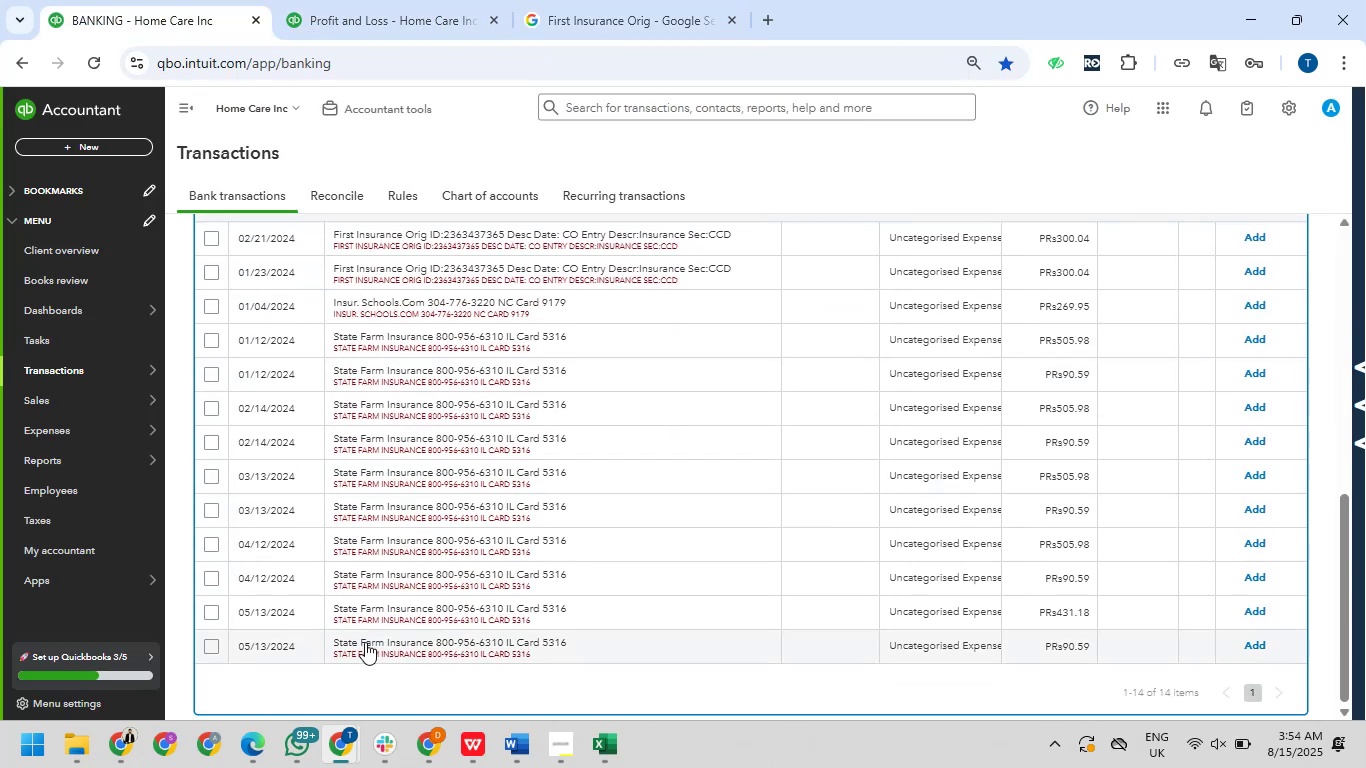 
left_click_drag(start_coordinate=[331, 642], to_coordinate=[436, 640])
 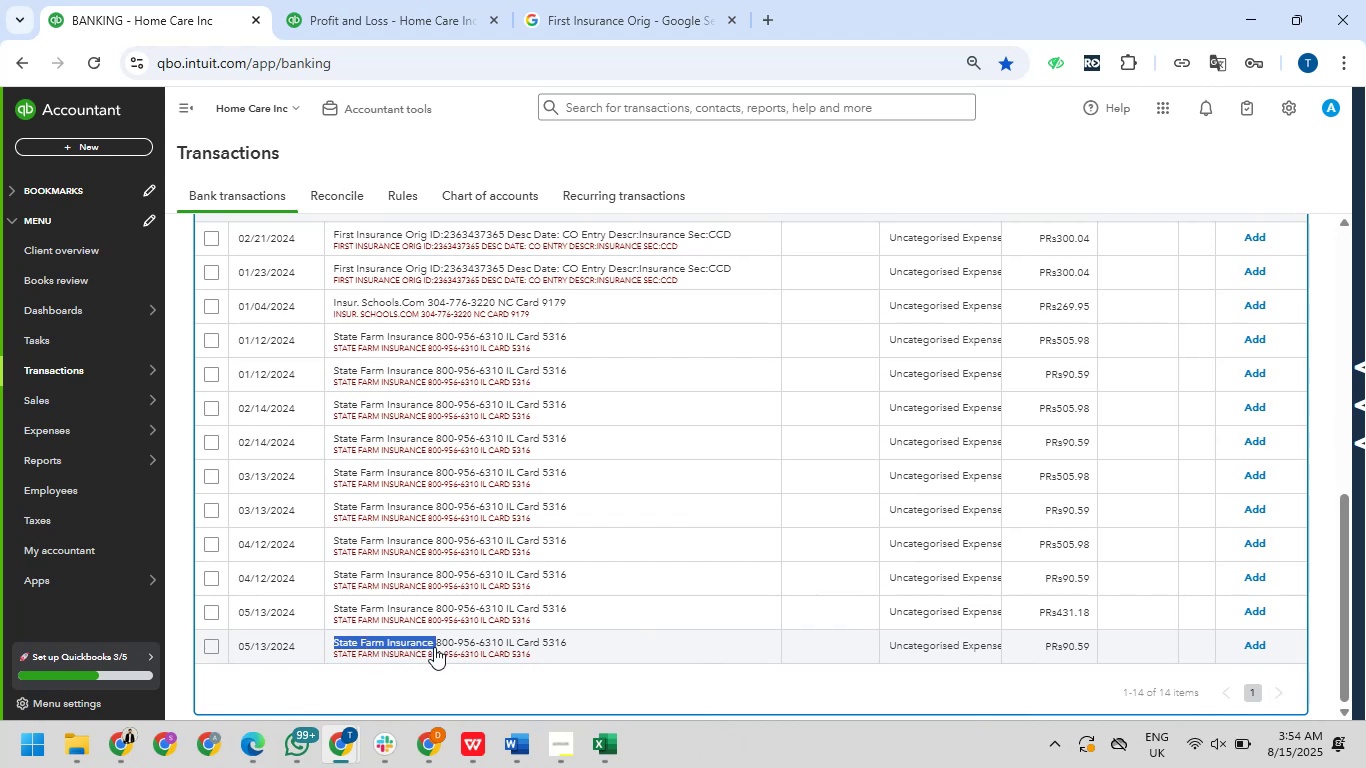 
key(Control+C)
 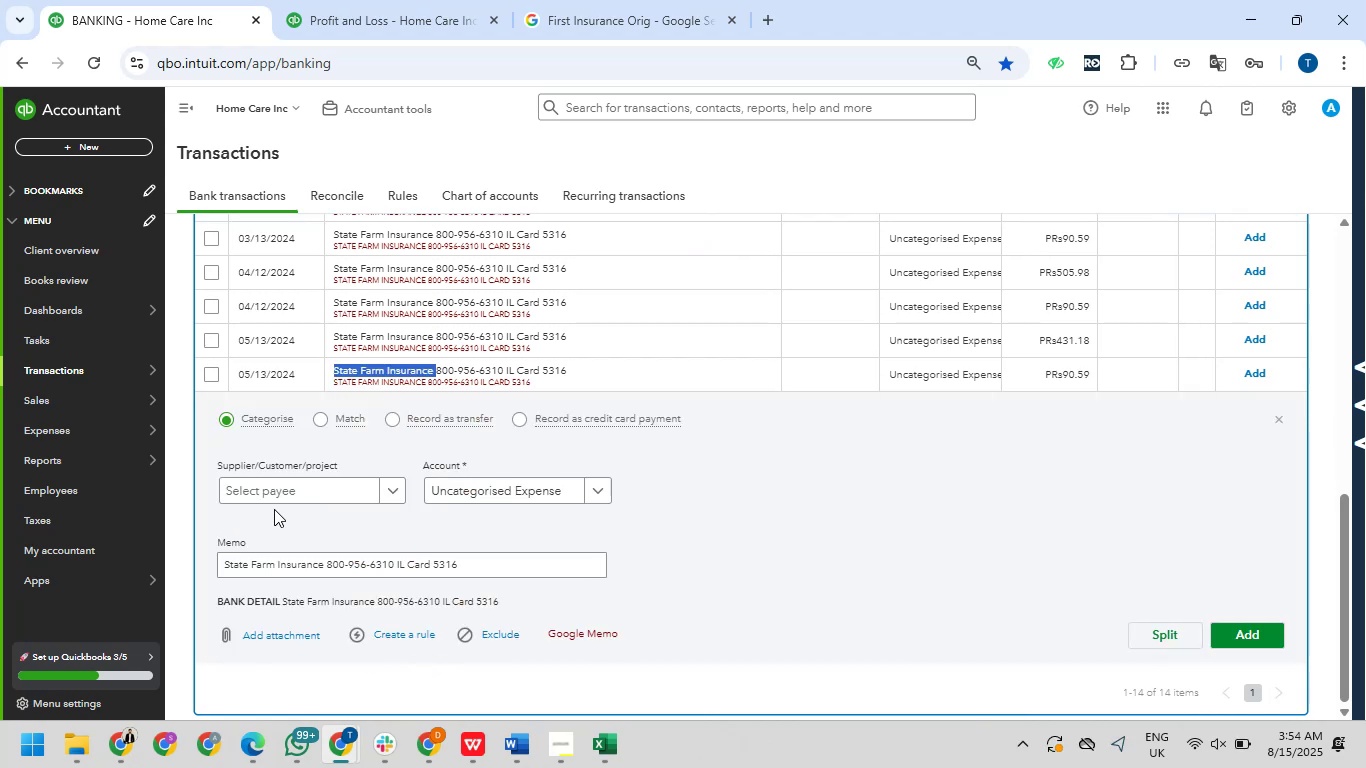 
left_click([286, 495])
 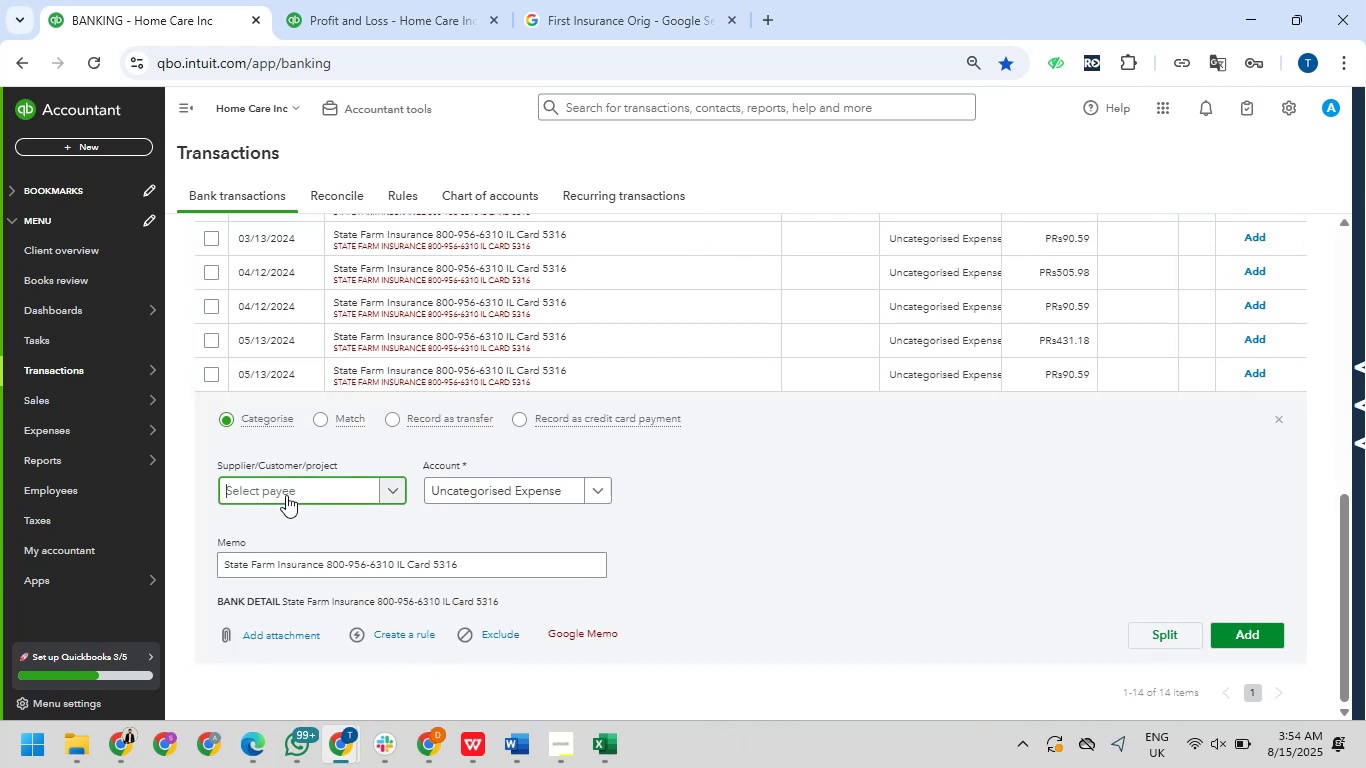 
key(Control+V)
 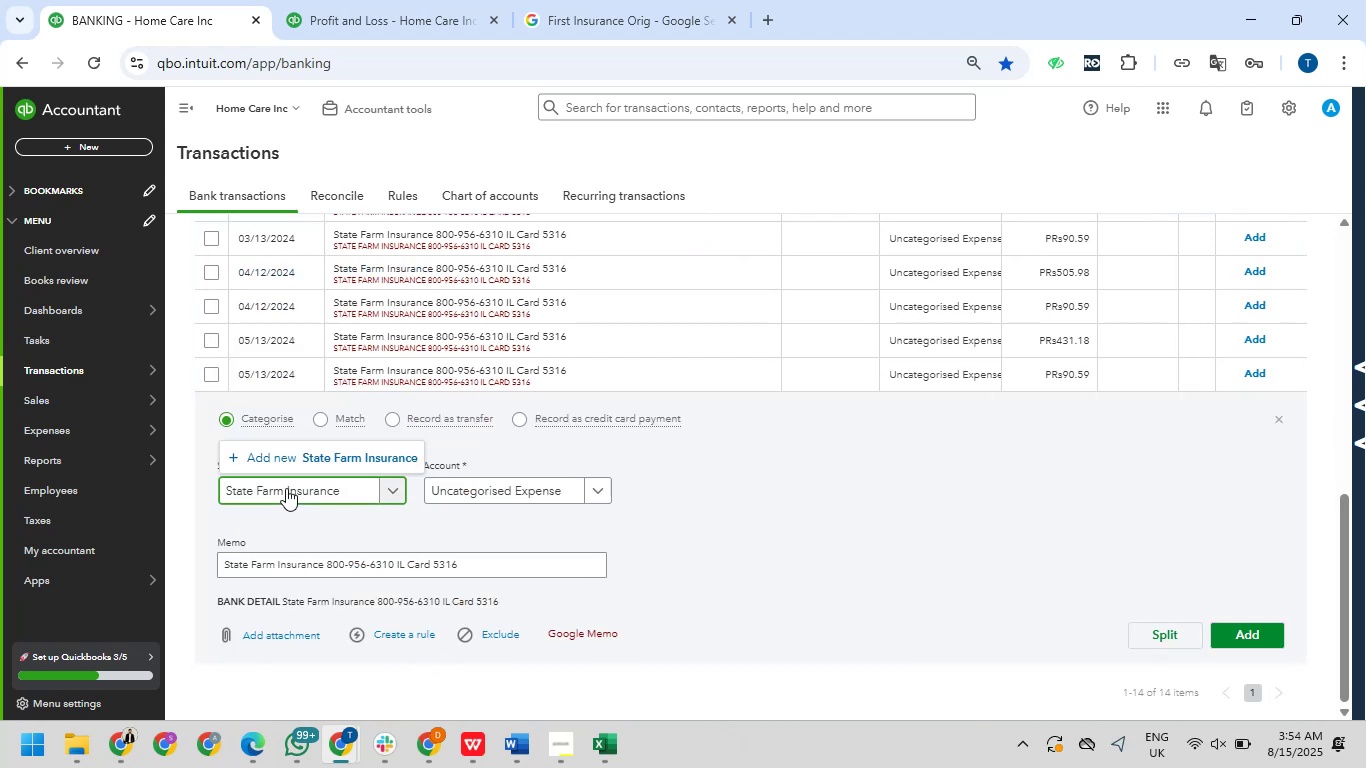 
left_click([286, 456])
 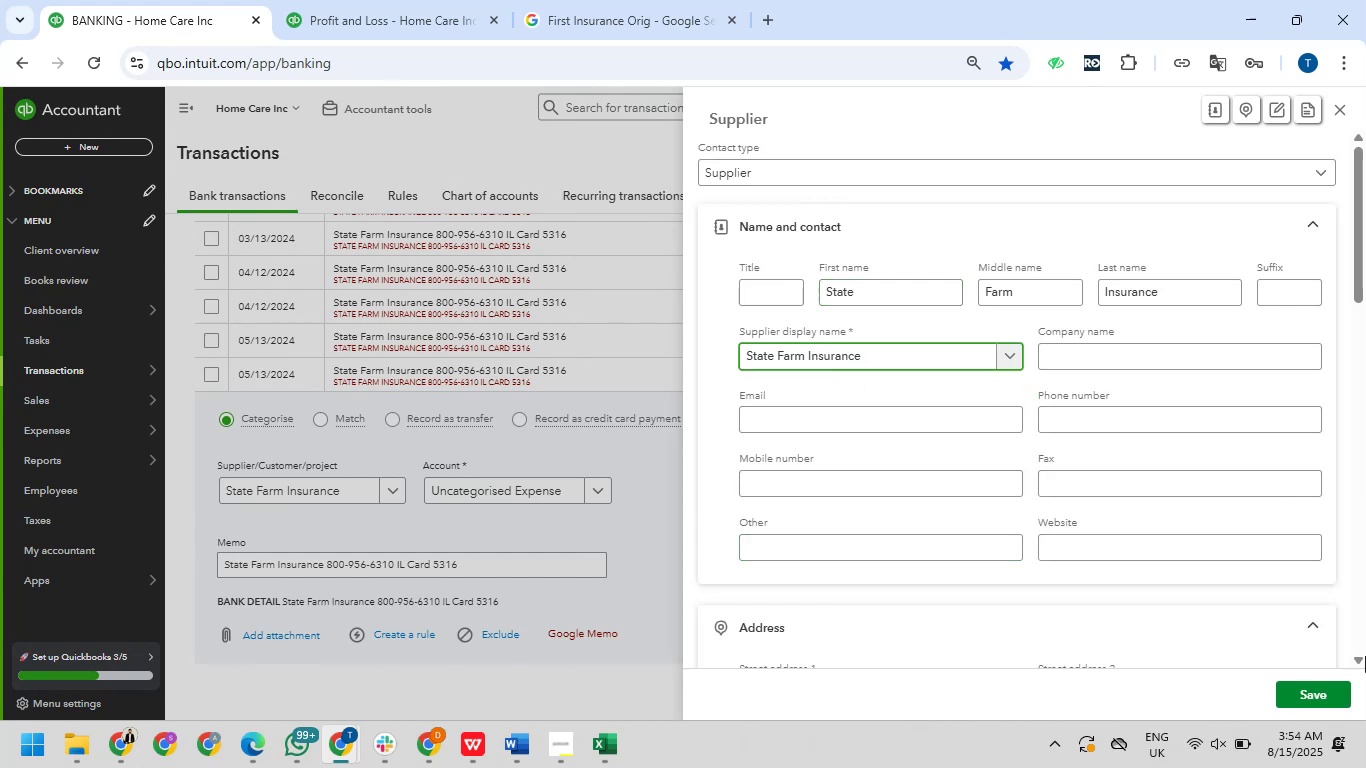 
left_click([1339, 690])
 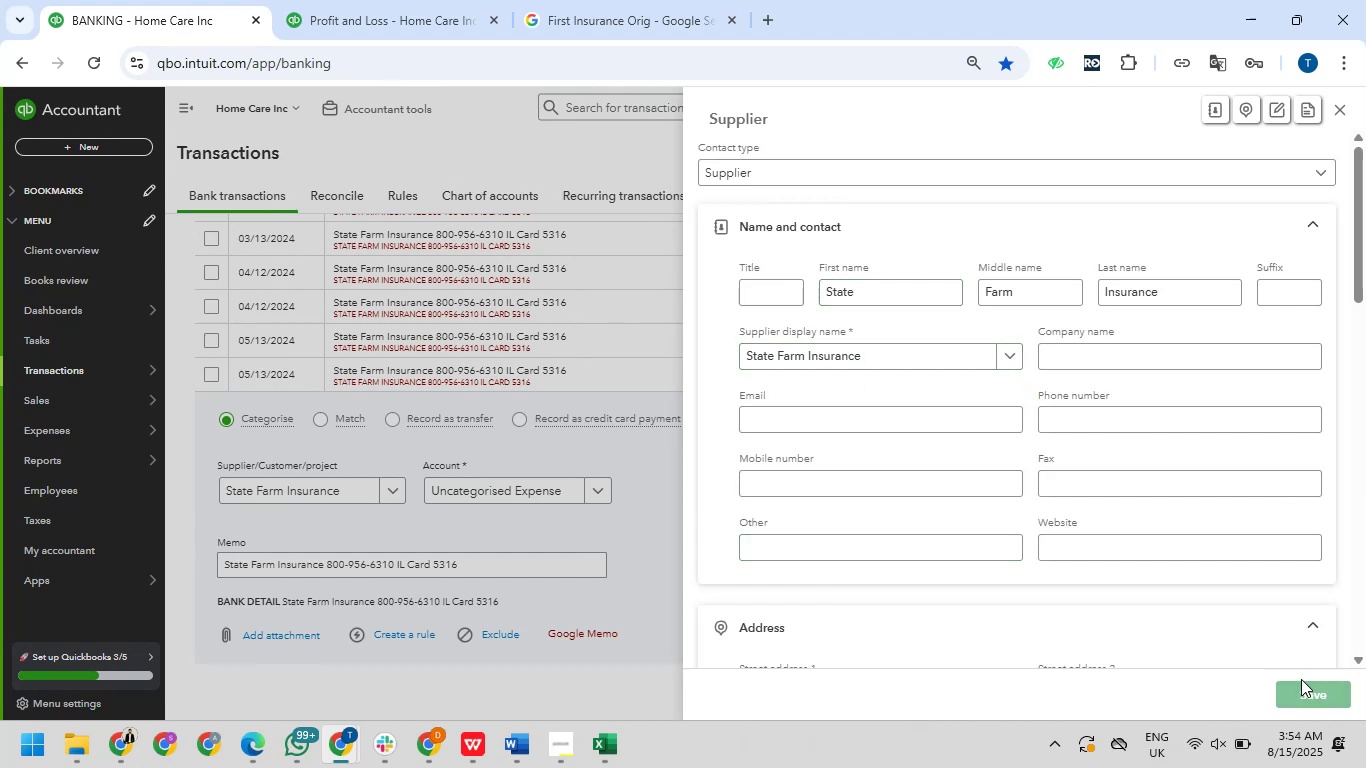 
mouse_move([1097, 641])
 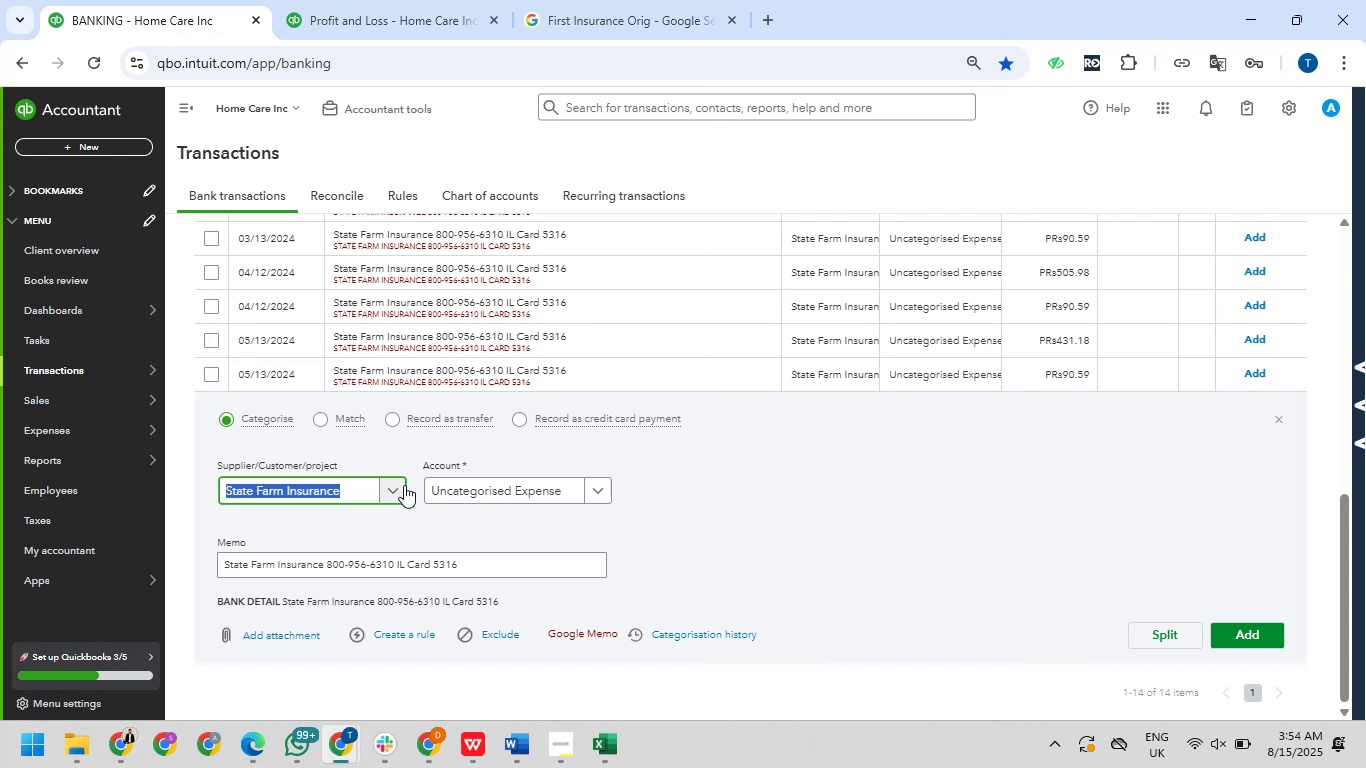 
scroll: coordinate [393, 468], scroll_direction: up, amount: 2.0
 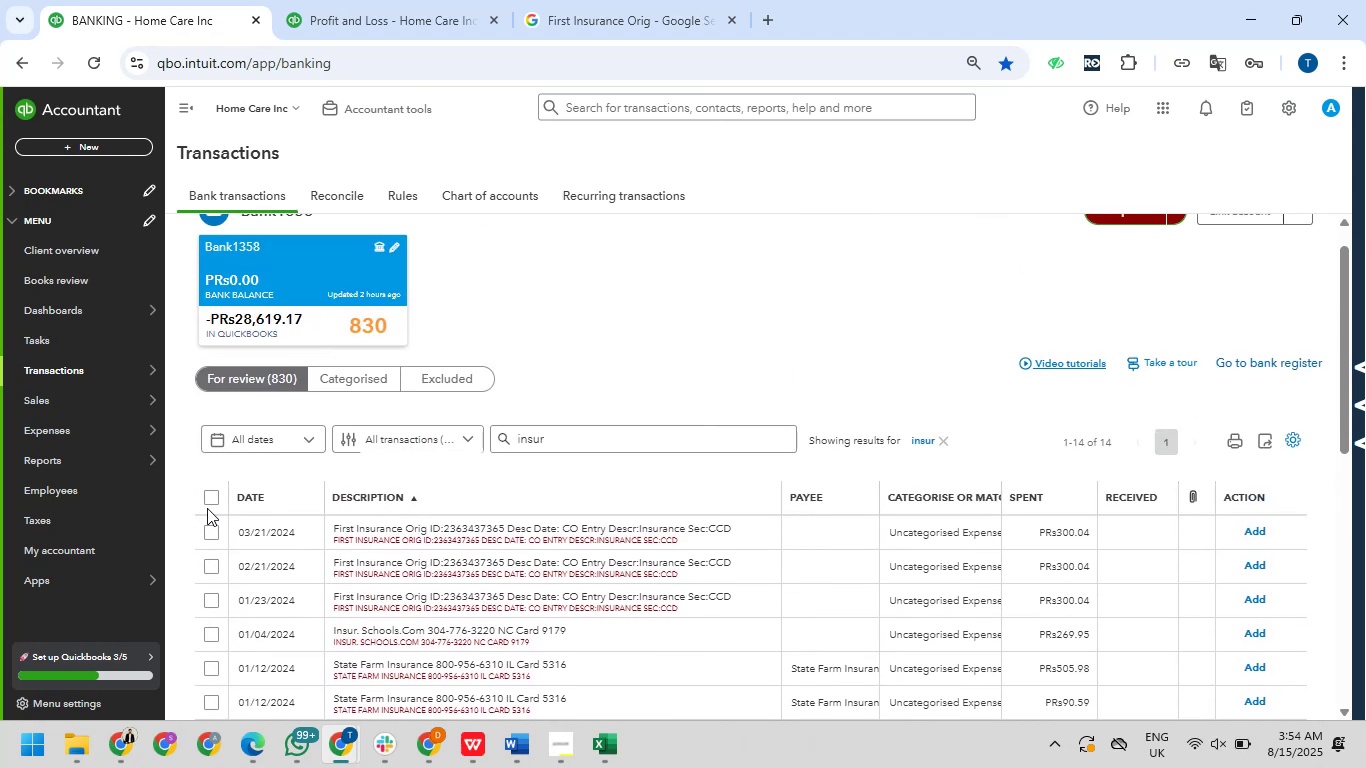 
left_click([209, 493])
 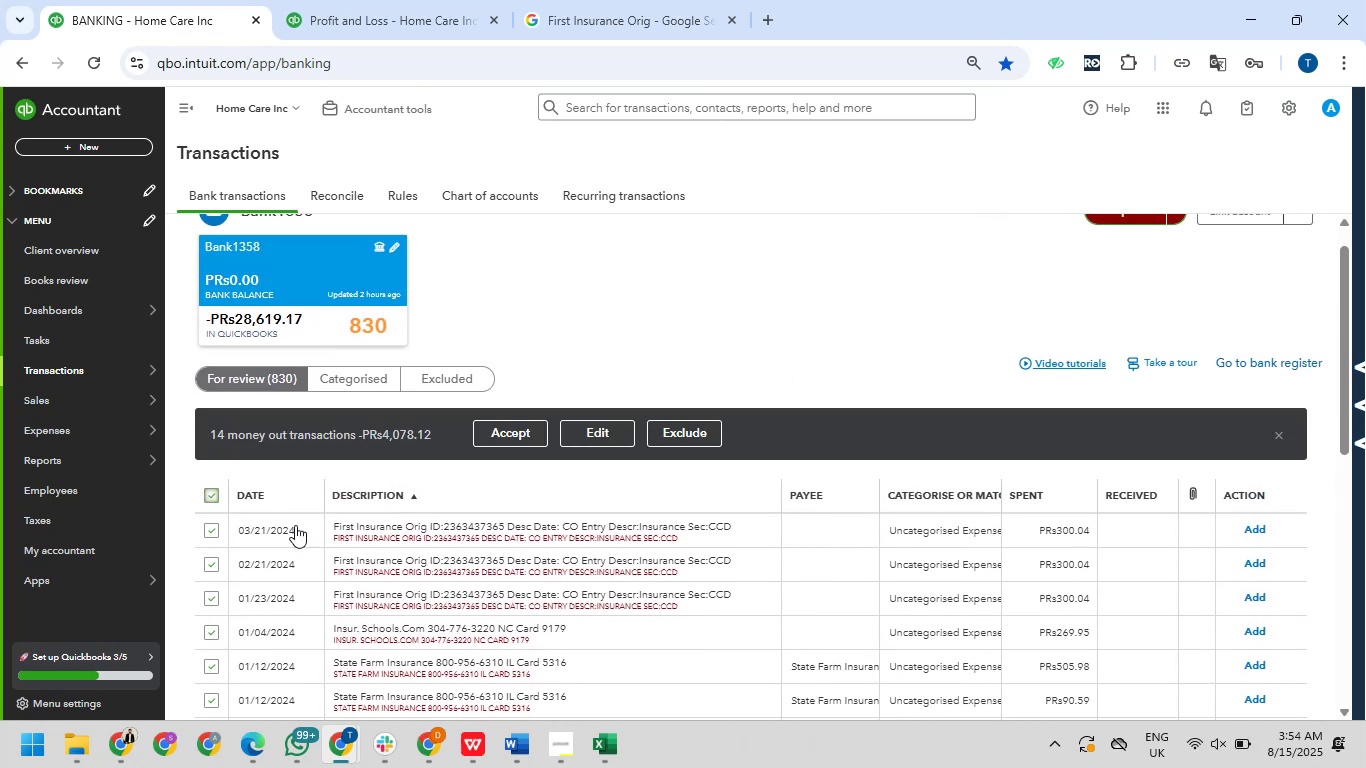 
scroll: coordinate [376, 534], scroll_direction: down, amount: 2.0
 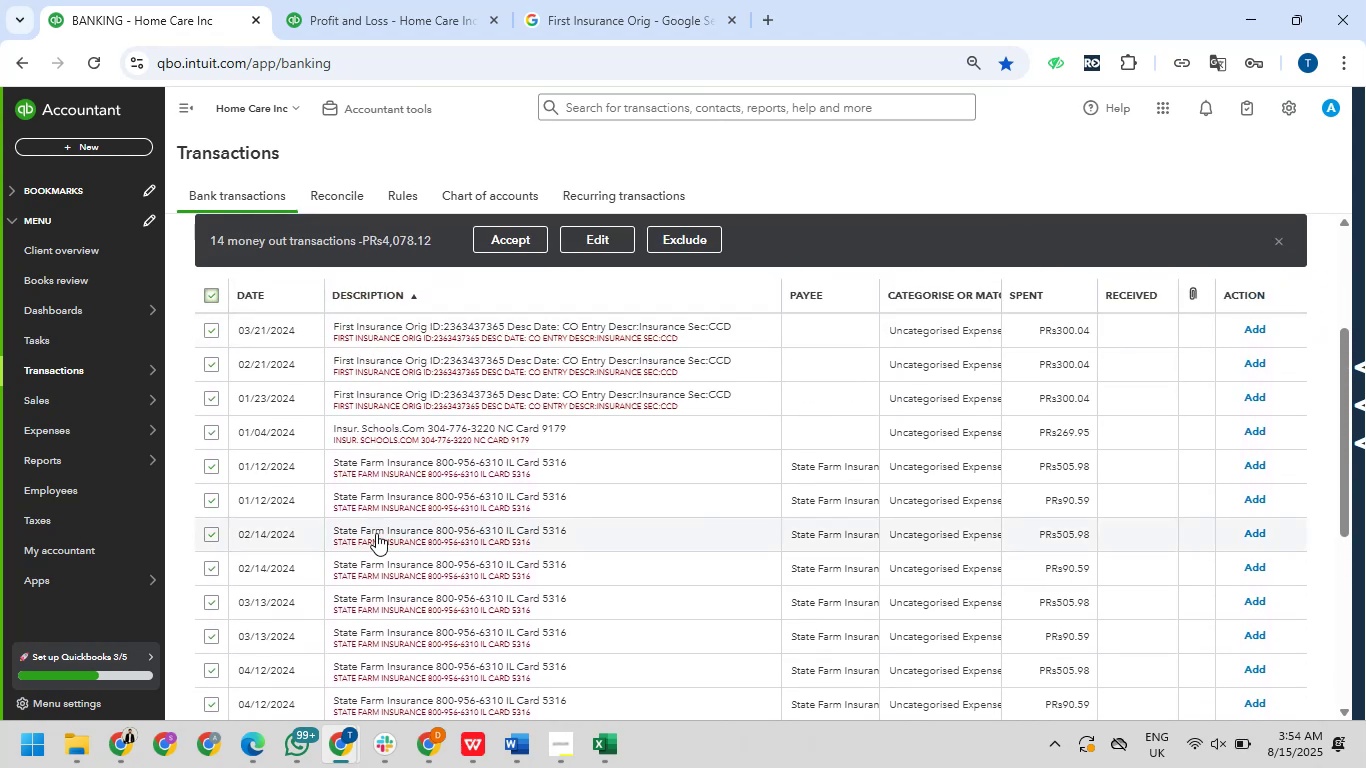 
wait(8.6)
 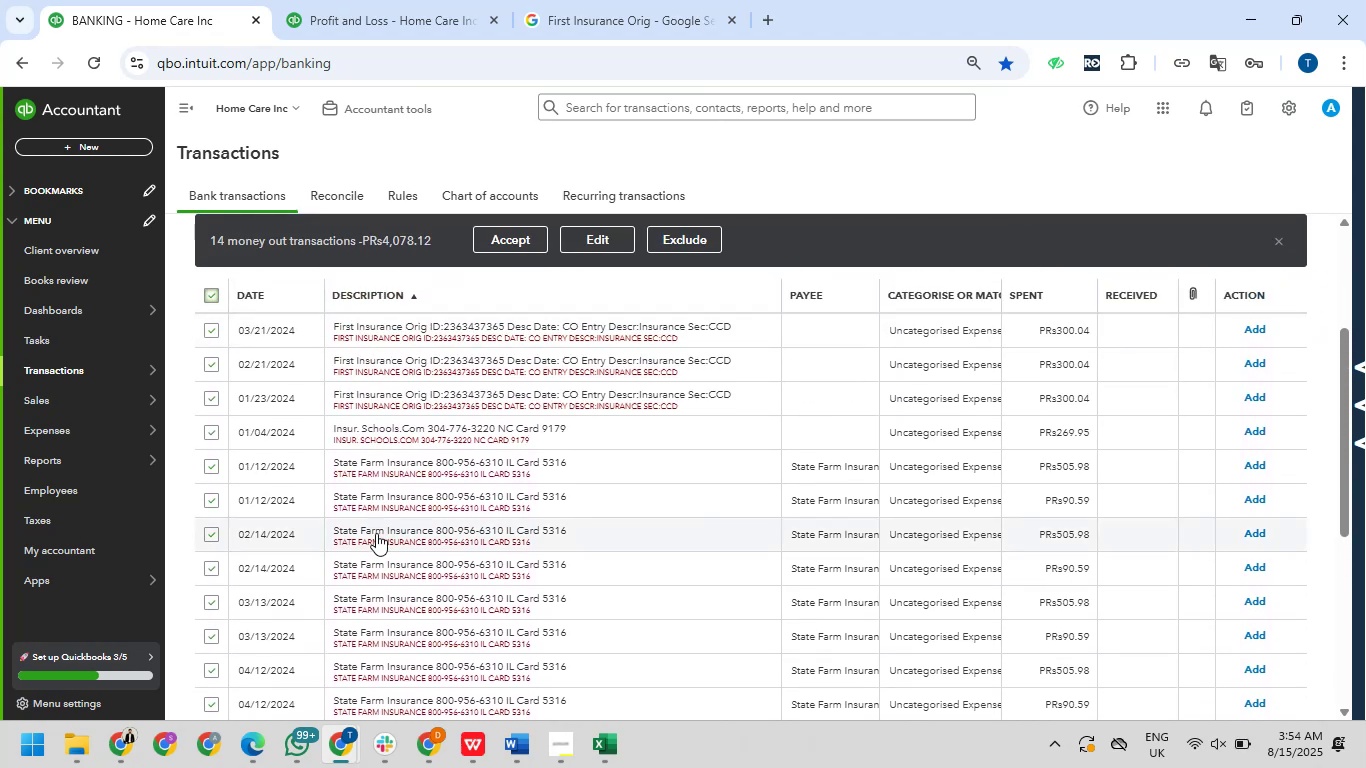 
left_click([210, 434])
 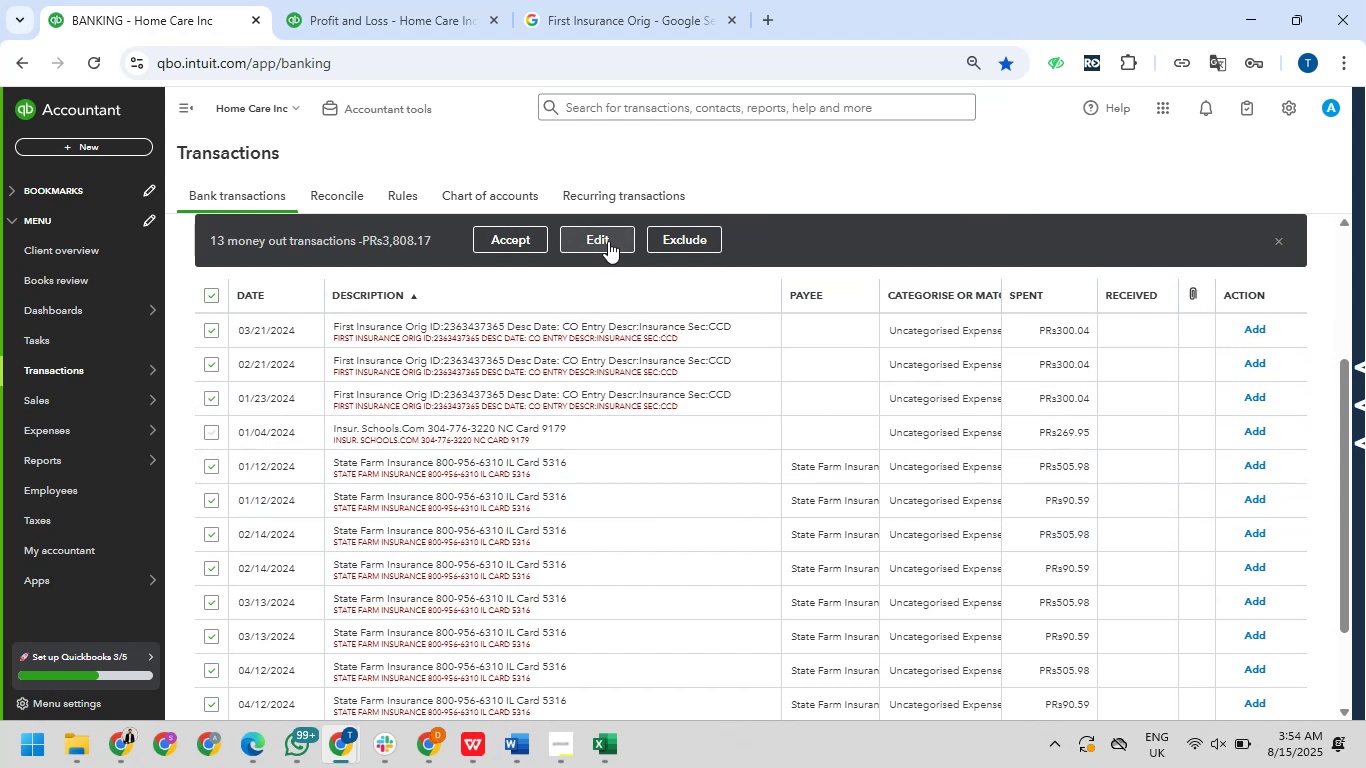 
left_click([608, 241])
 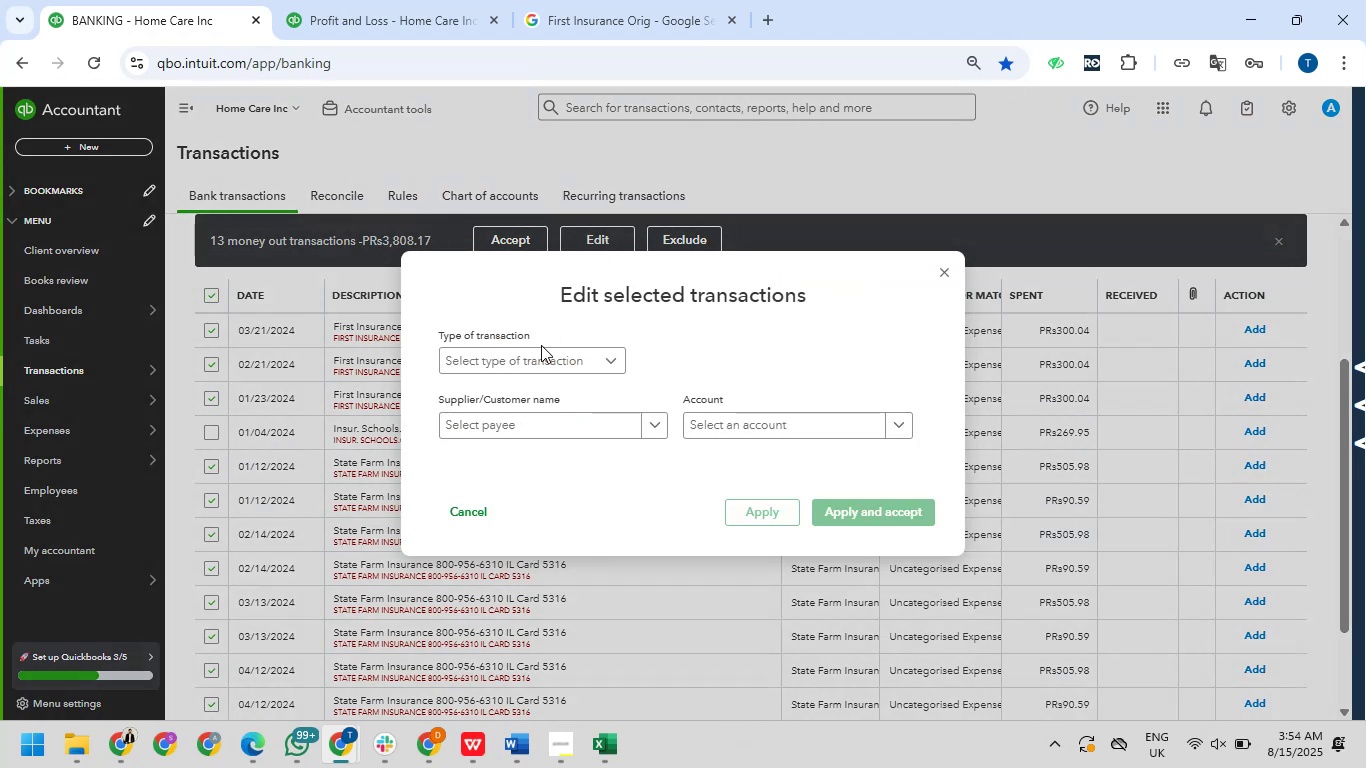 
left_click([537, 358])
 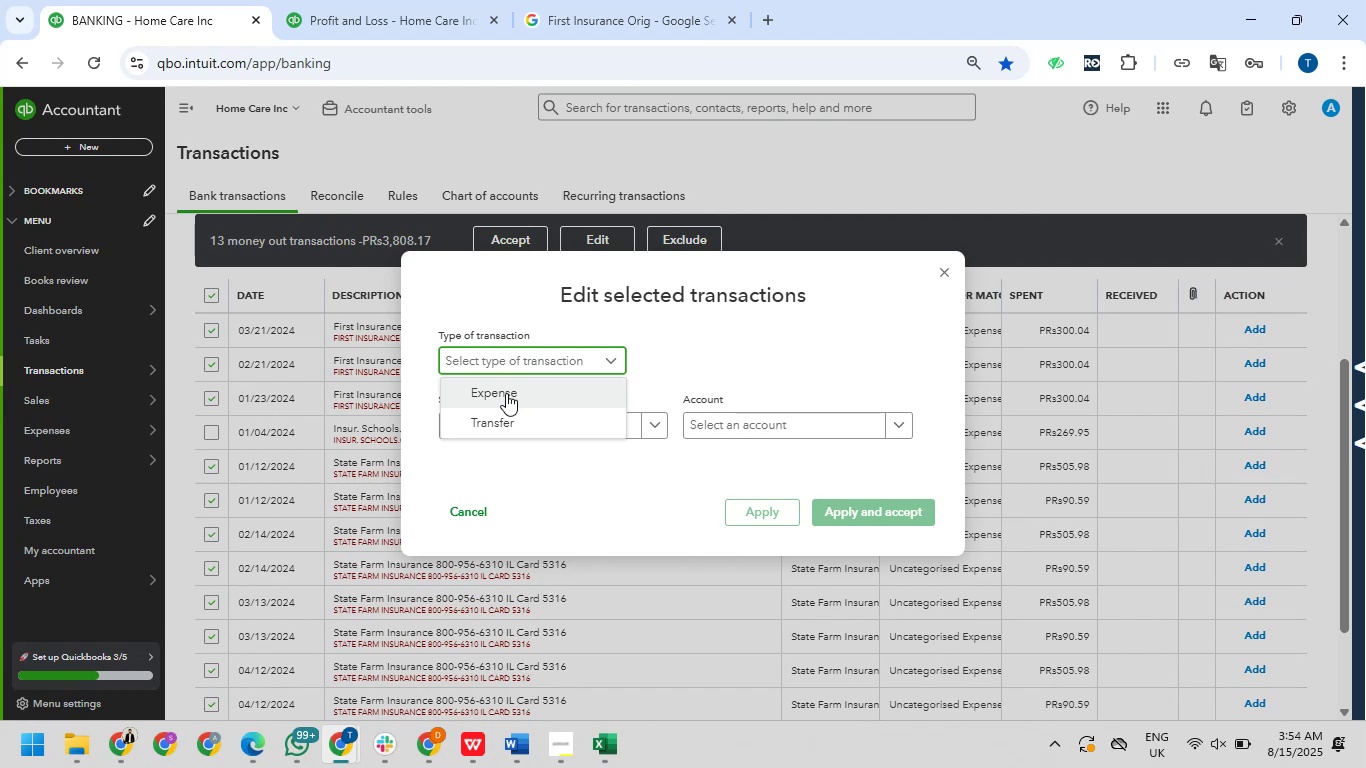 
left_click([506, 393])
 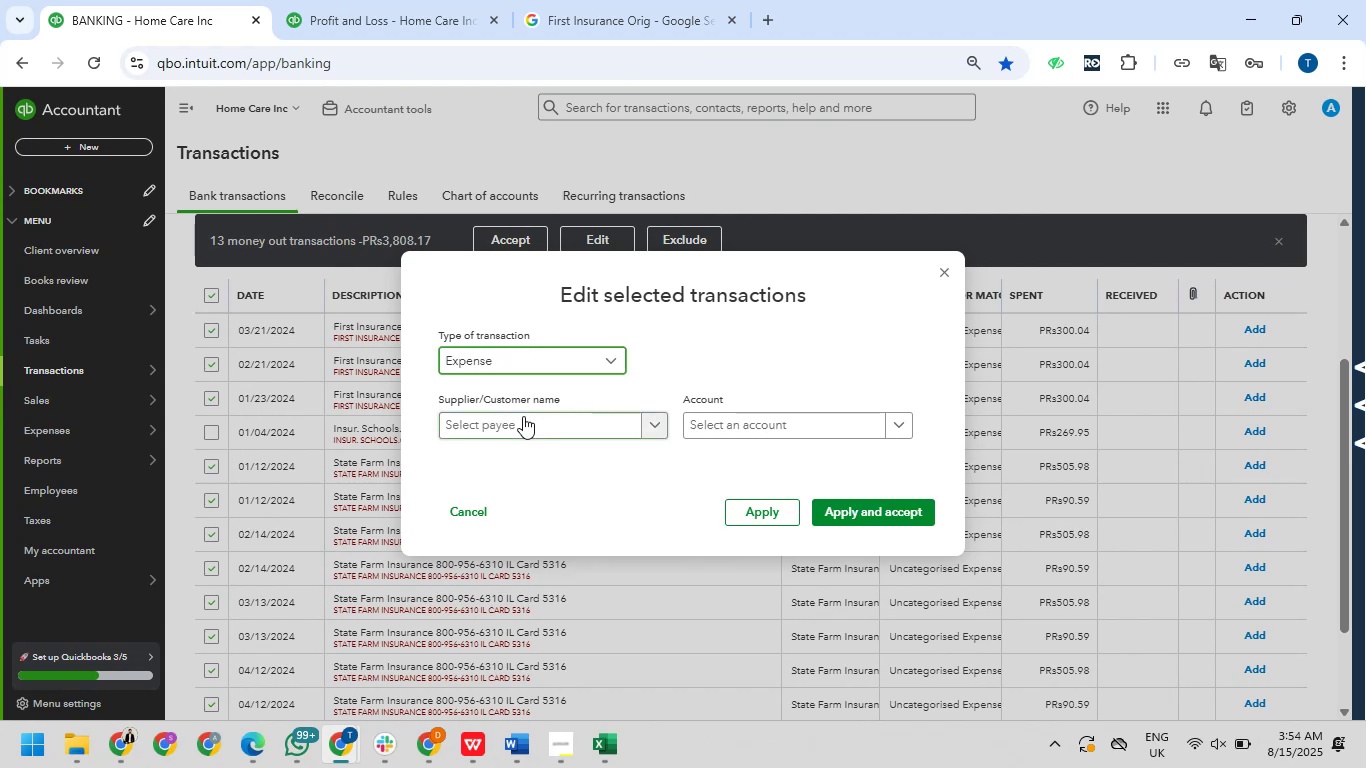 
left_click([523, 416])
 